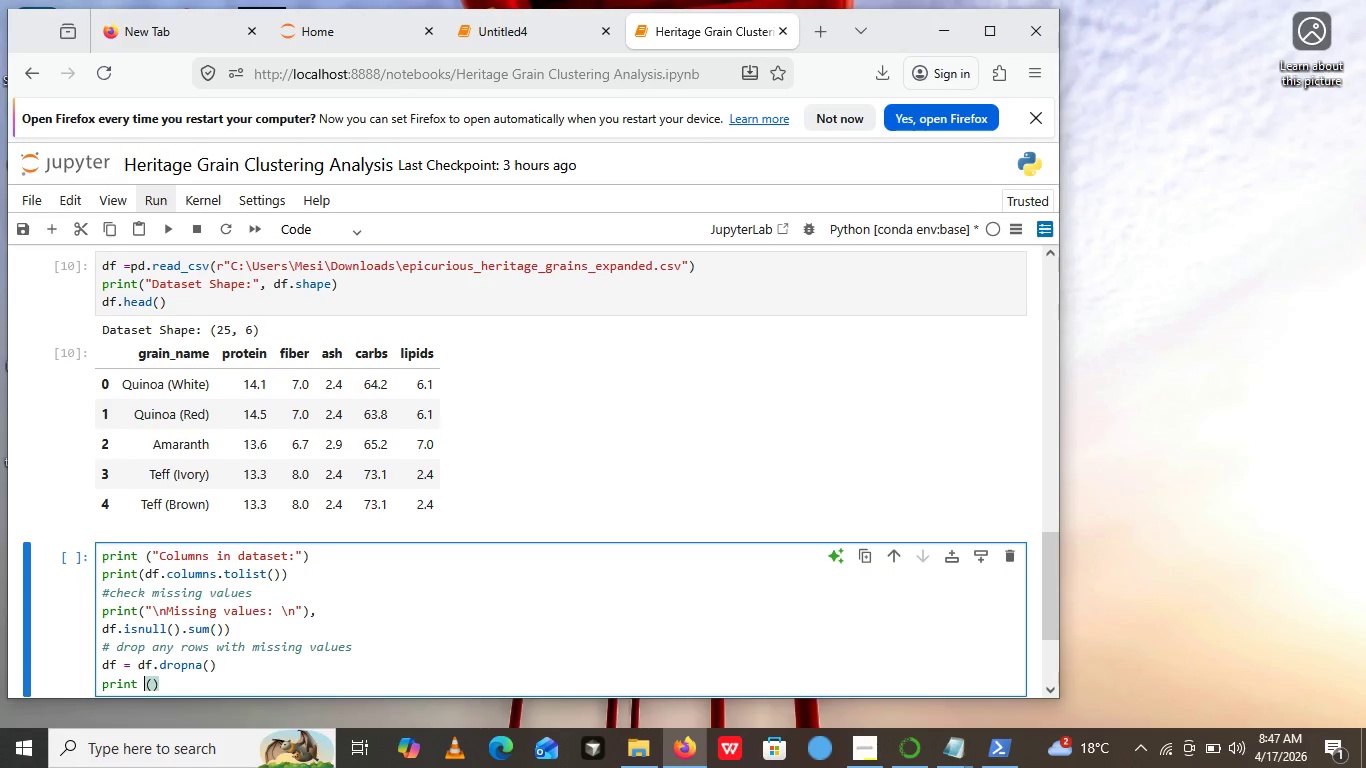 
key(ArrowLeft)
 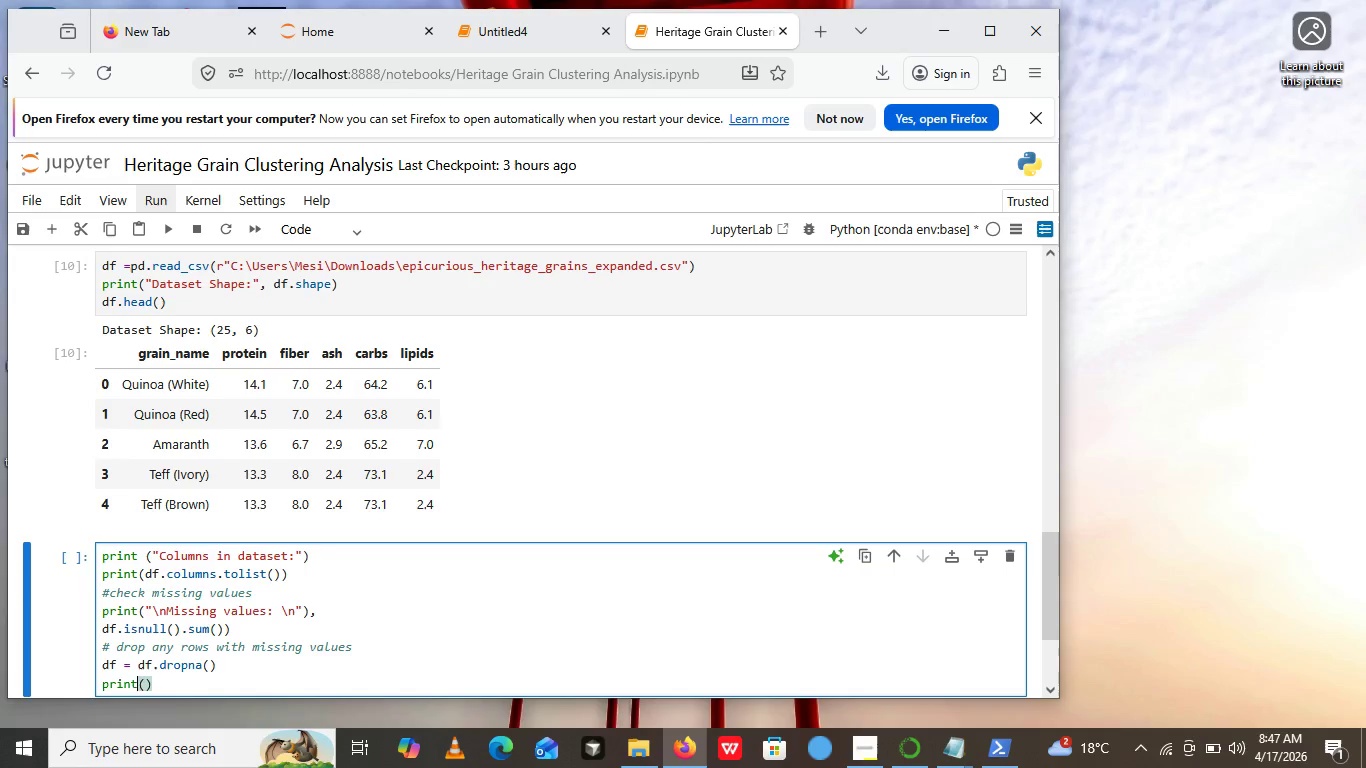 
key(Backspace)
 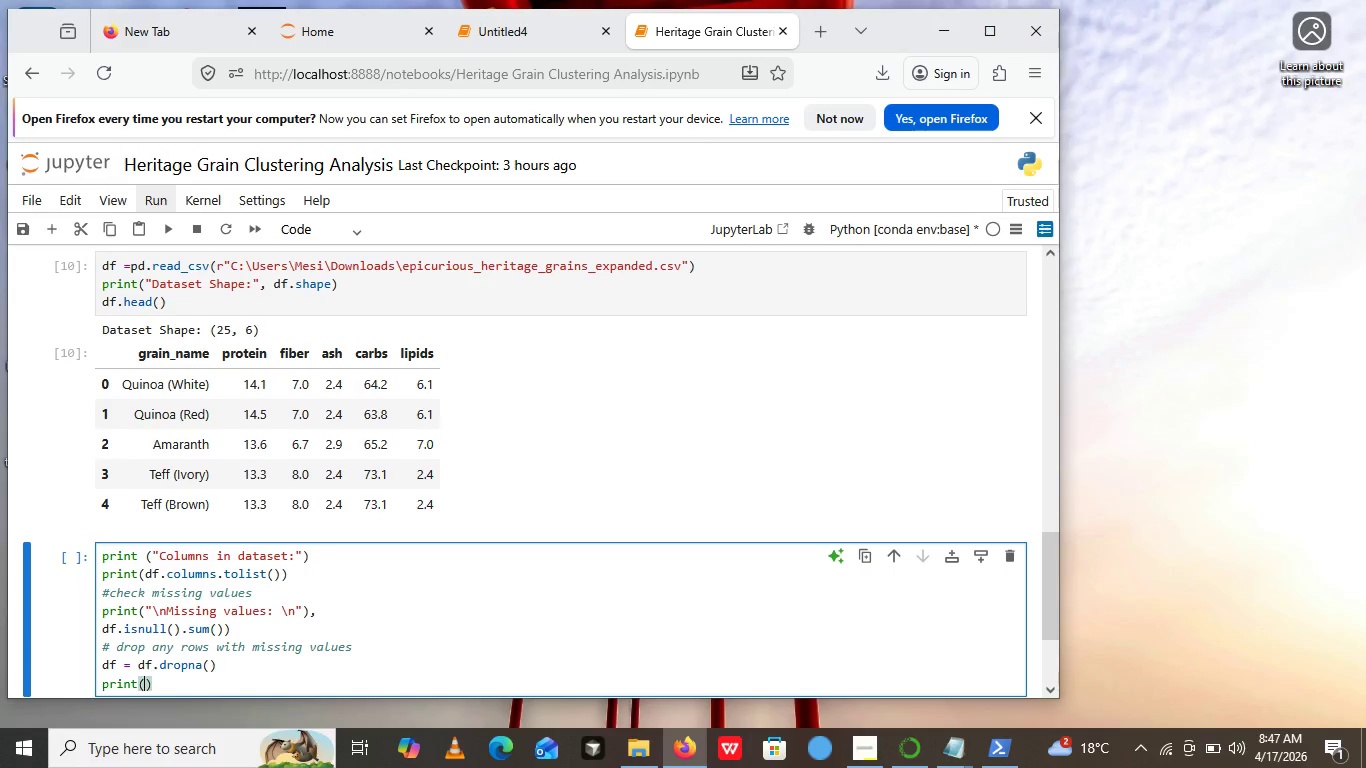 
key(ArrowRight)
 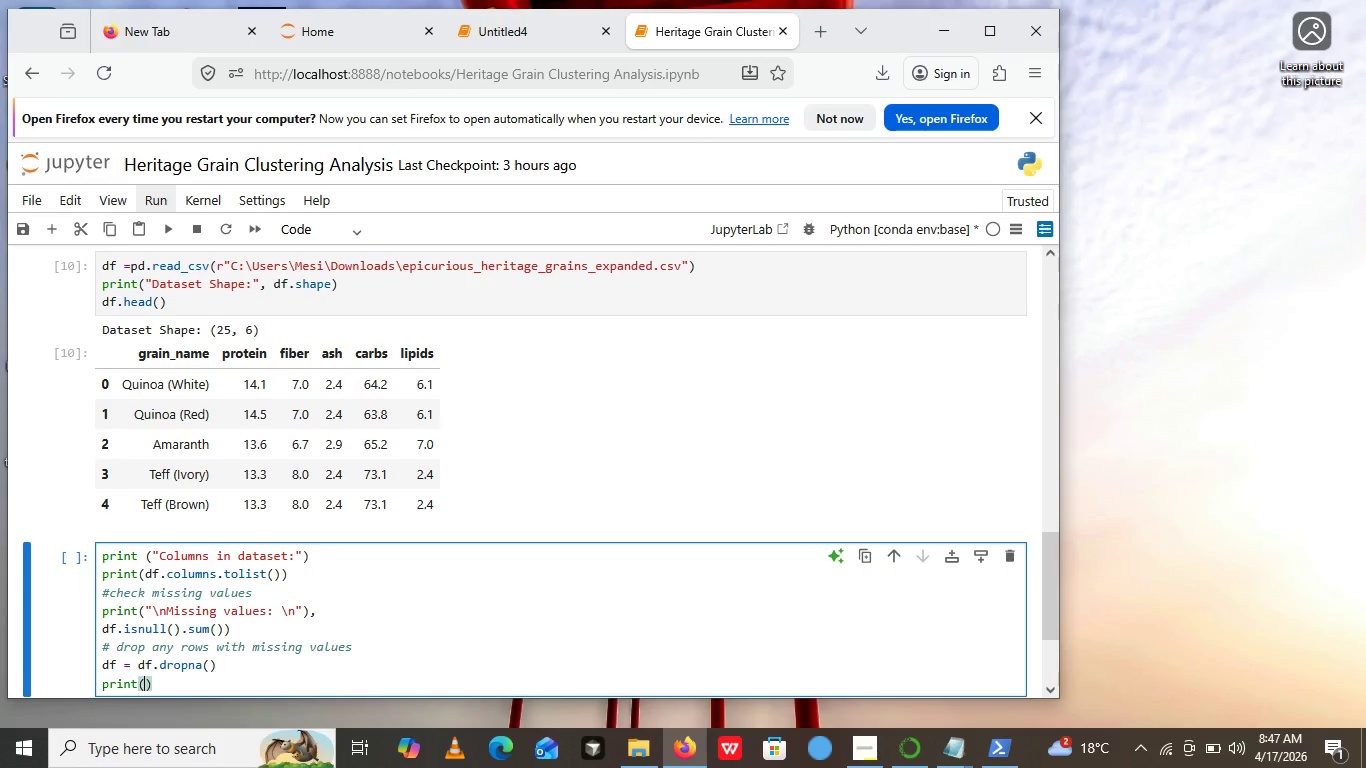 
key(Shift+Quote)
 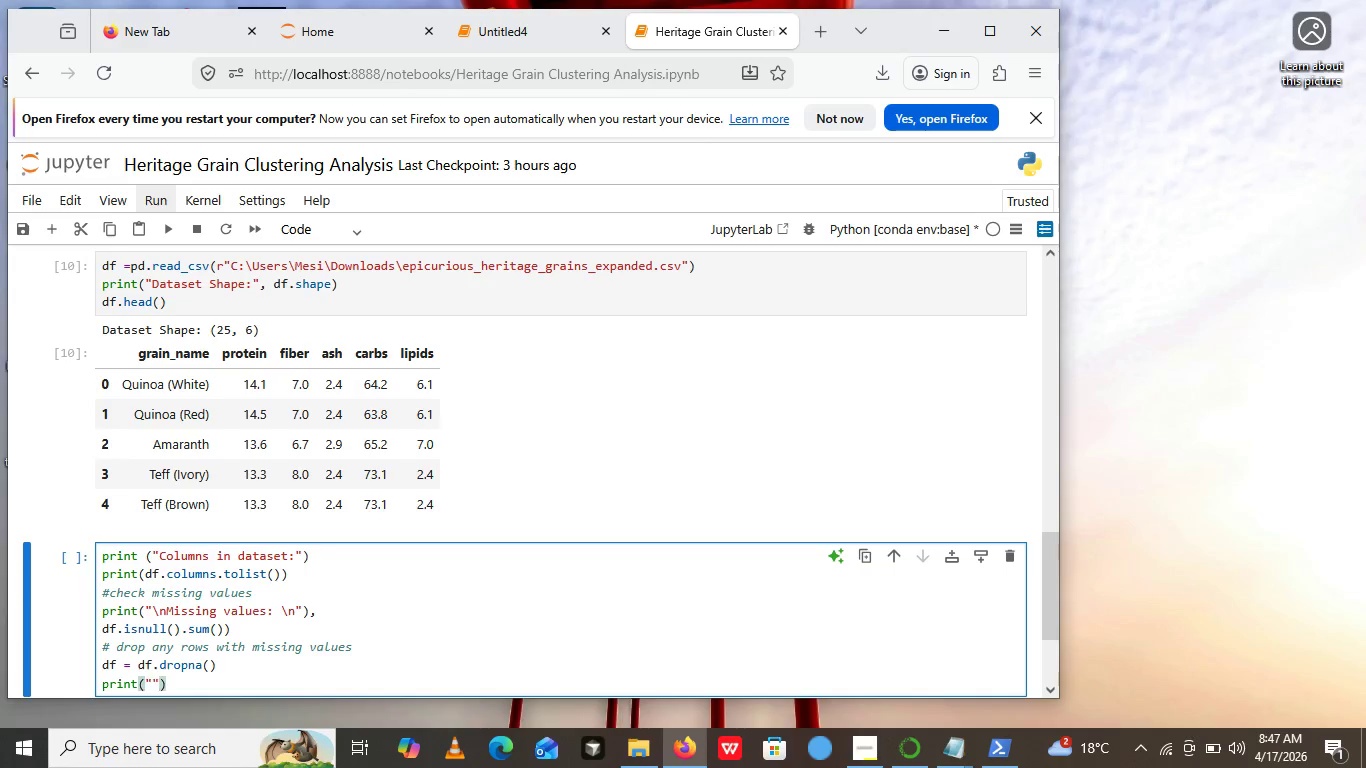 
key(Shift+Quote)
 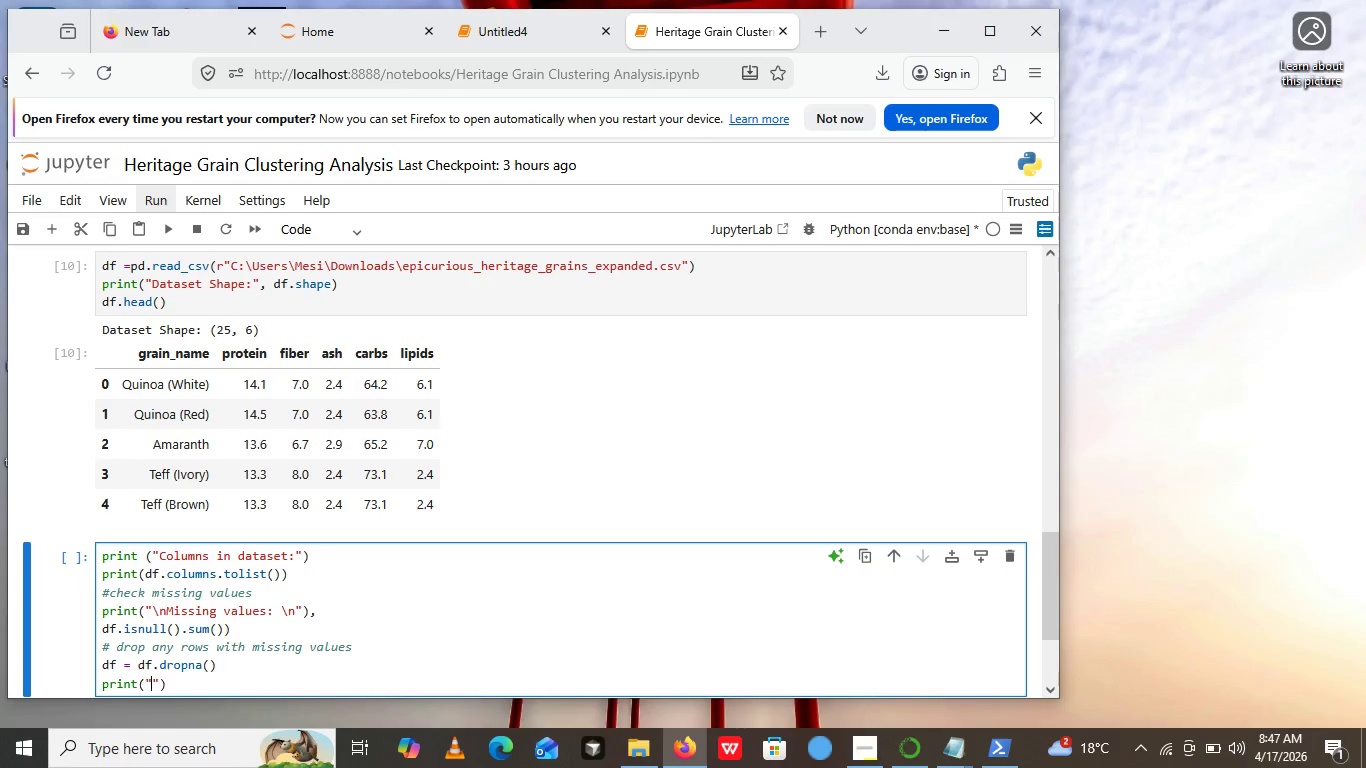 
key(ArrowLeft)
 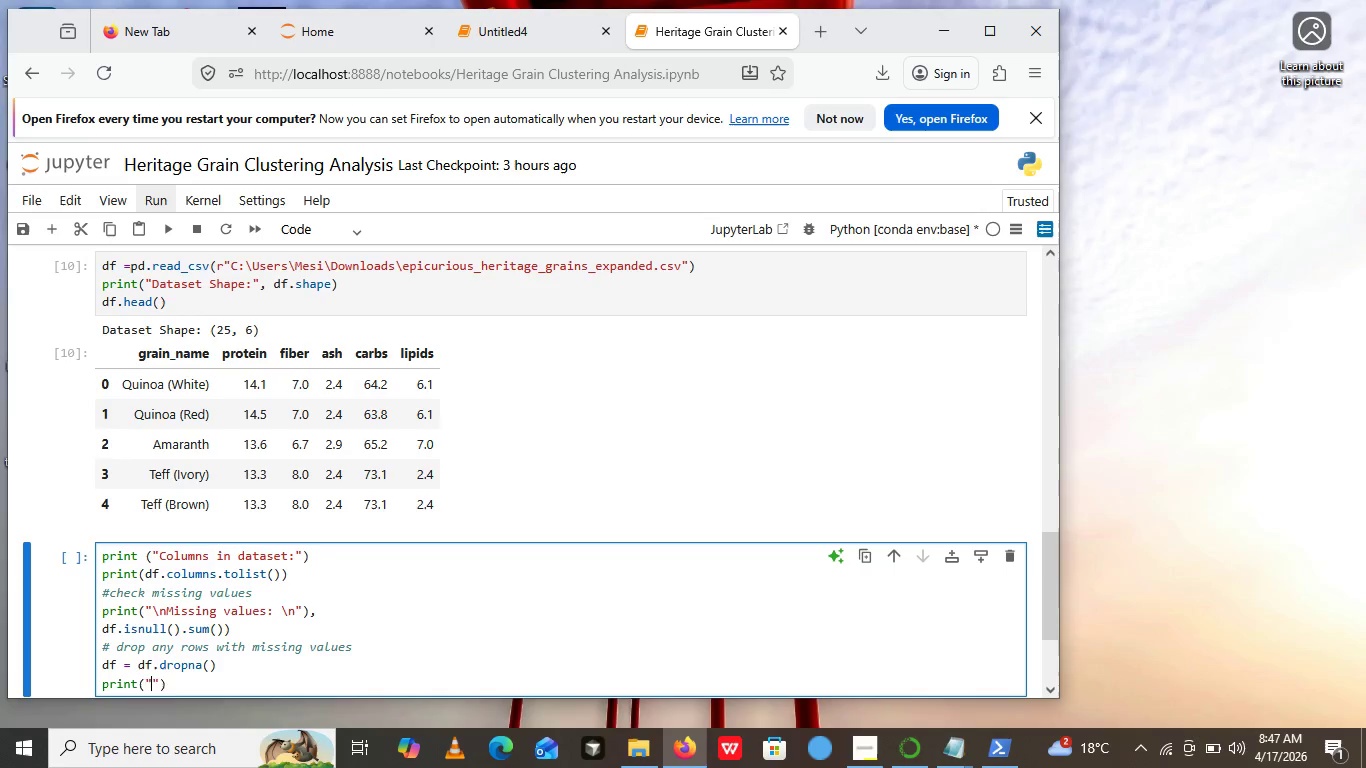 
type(Missing value )
key(Backspace)
type(s handling)
 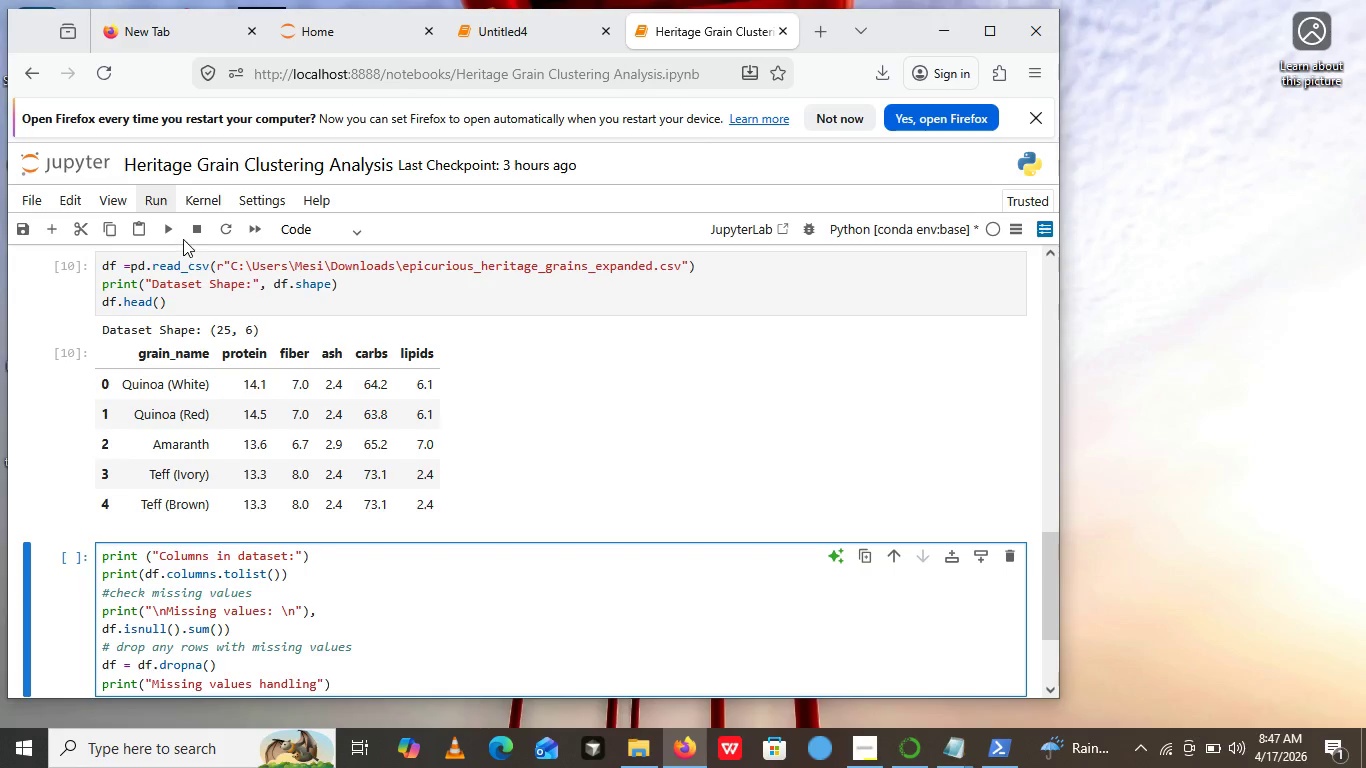 
mouse_move([167, 230])
 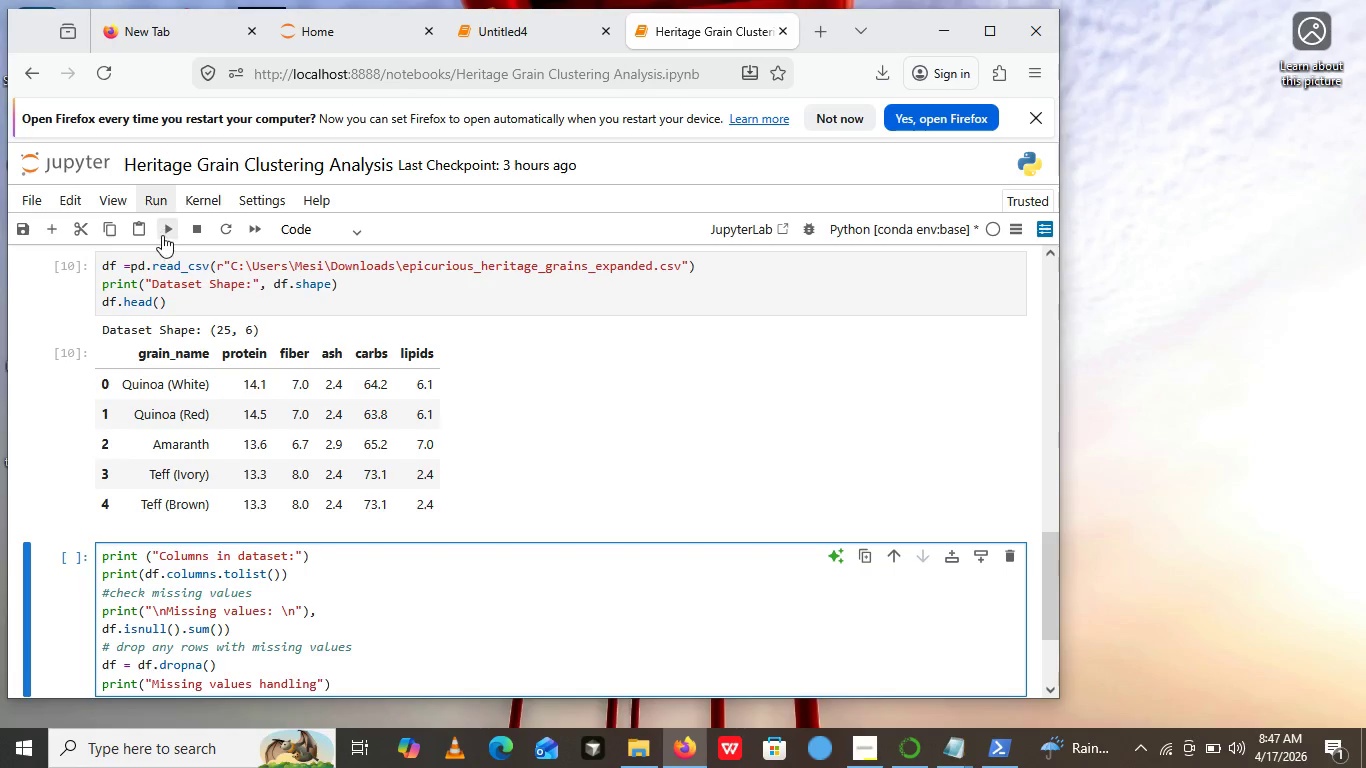 
wait(5.17)
 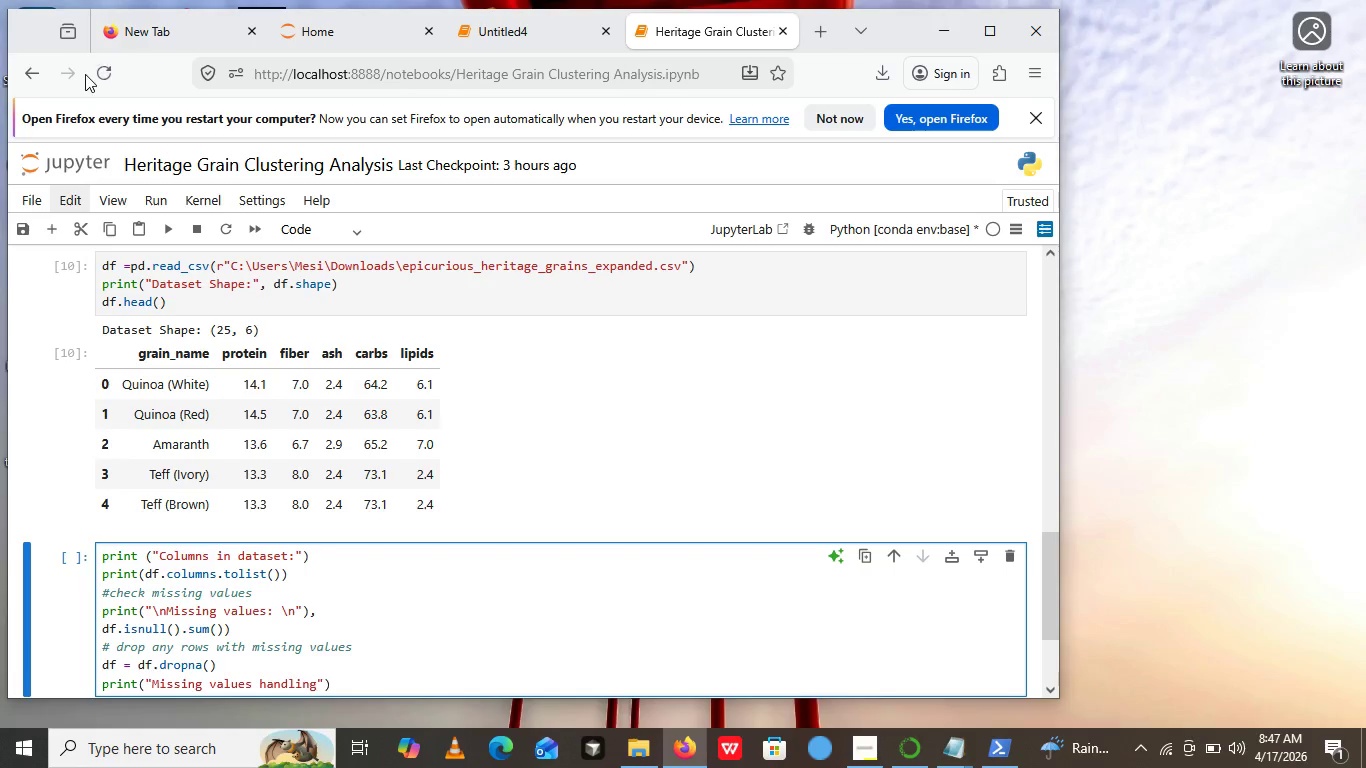 
left_click([163, 231])
 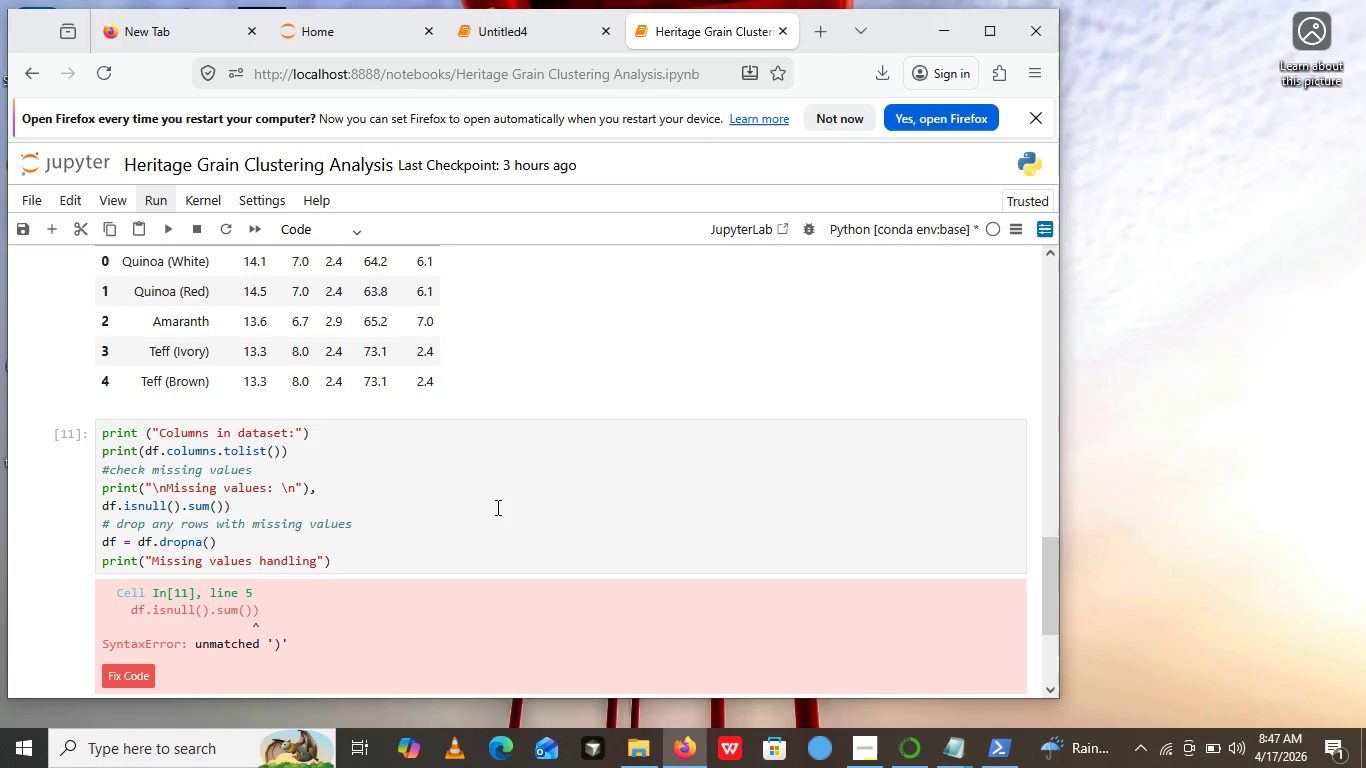 
scroll: coordinate [496, 507], scroll_direction: down, amount: 1.0
 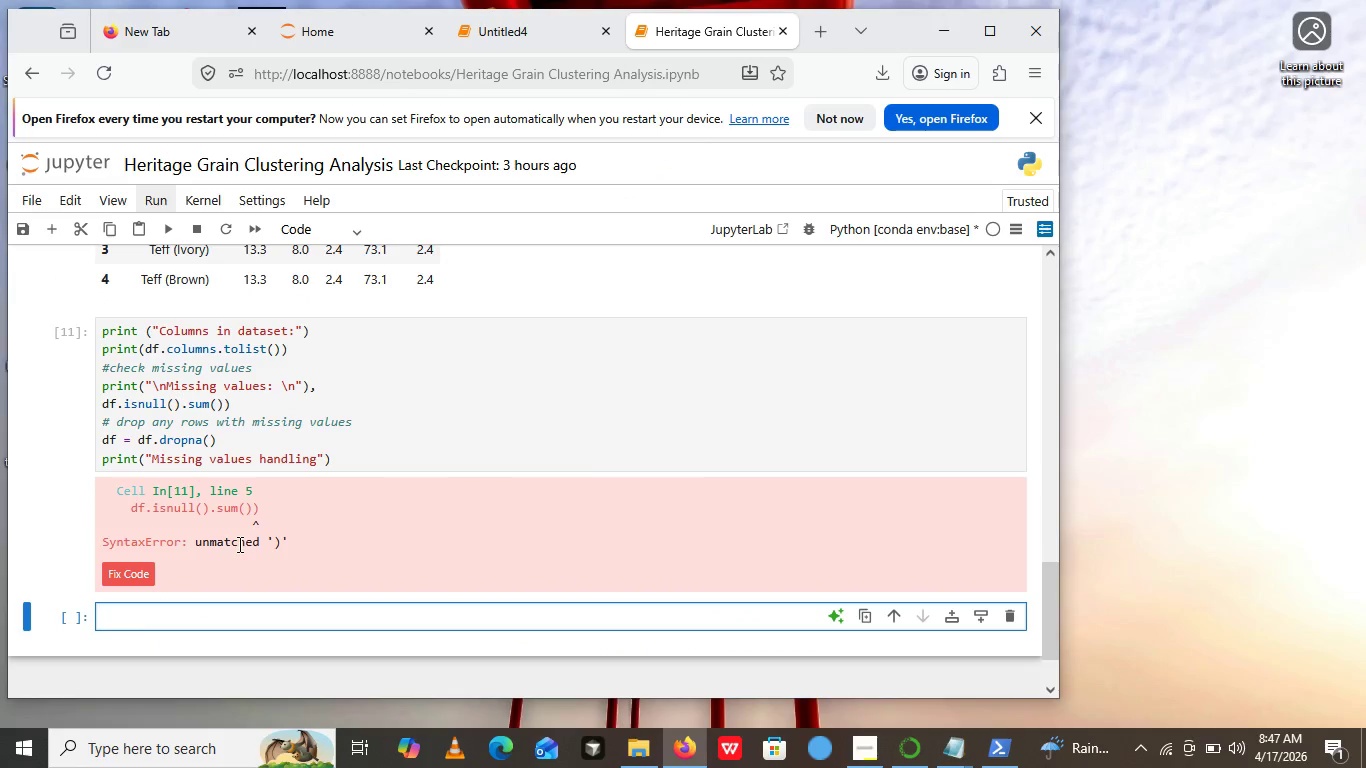 
wait(5.51)
 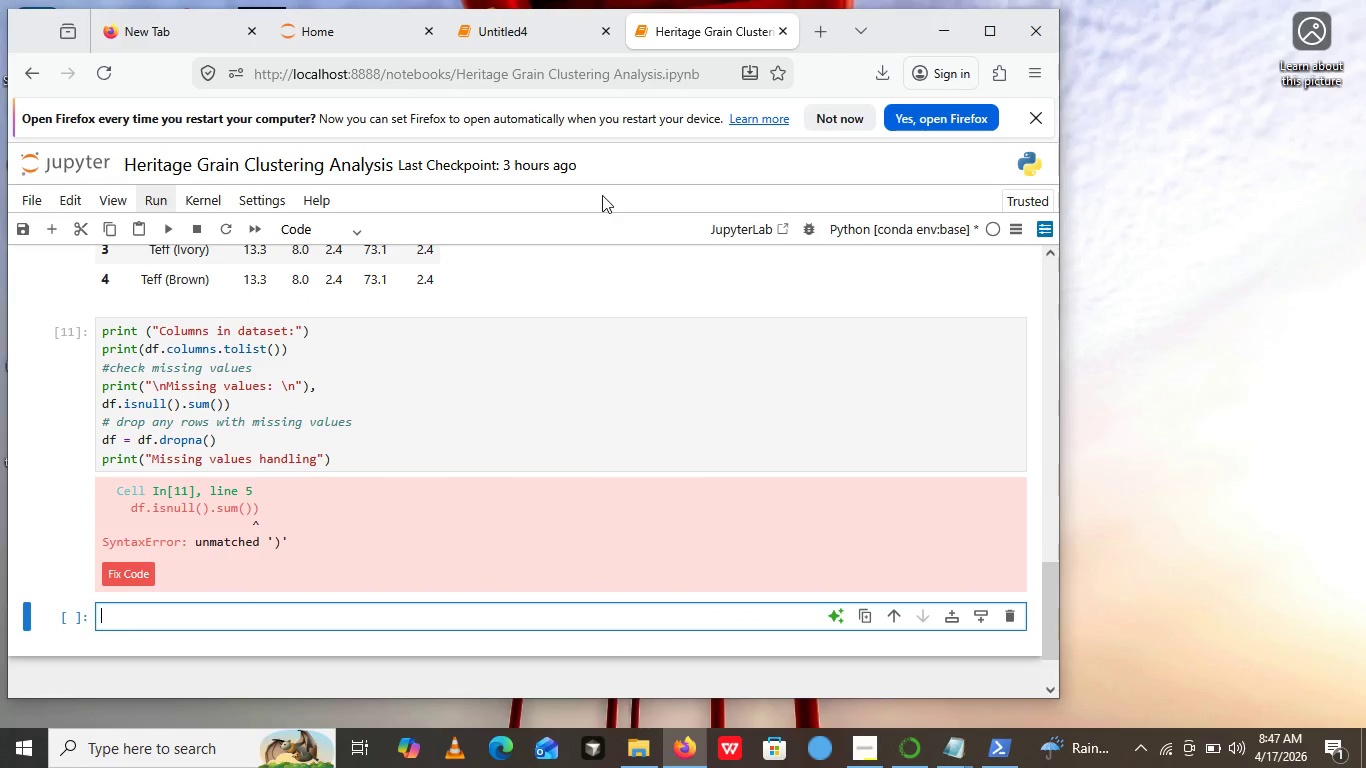 
left_click([315, 459])
 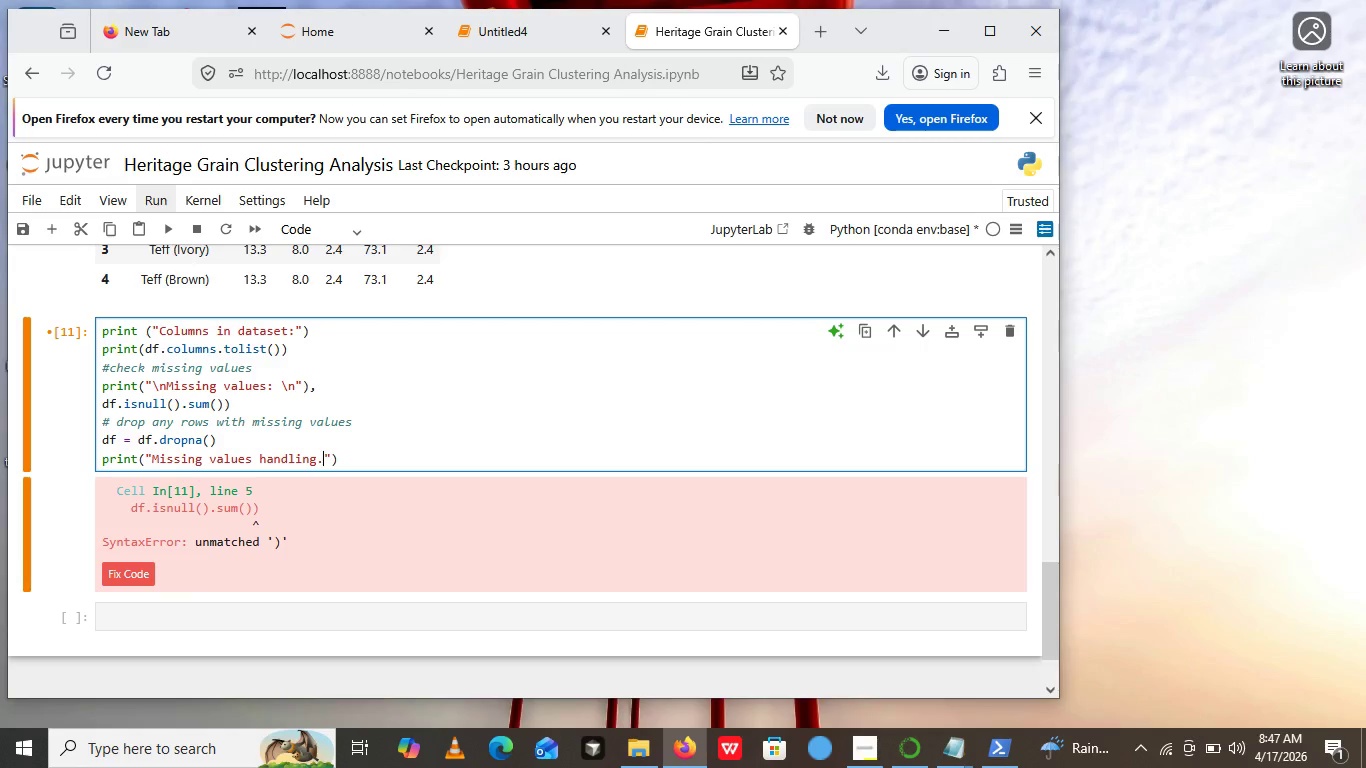 
key(Period)
 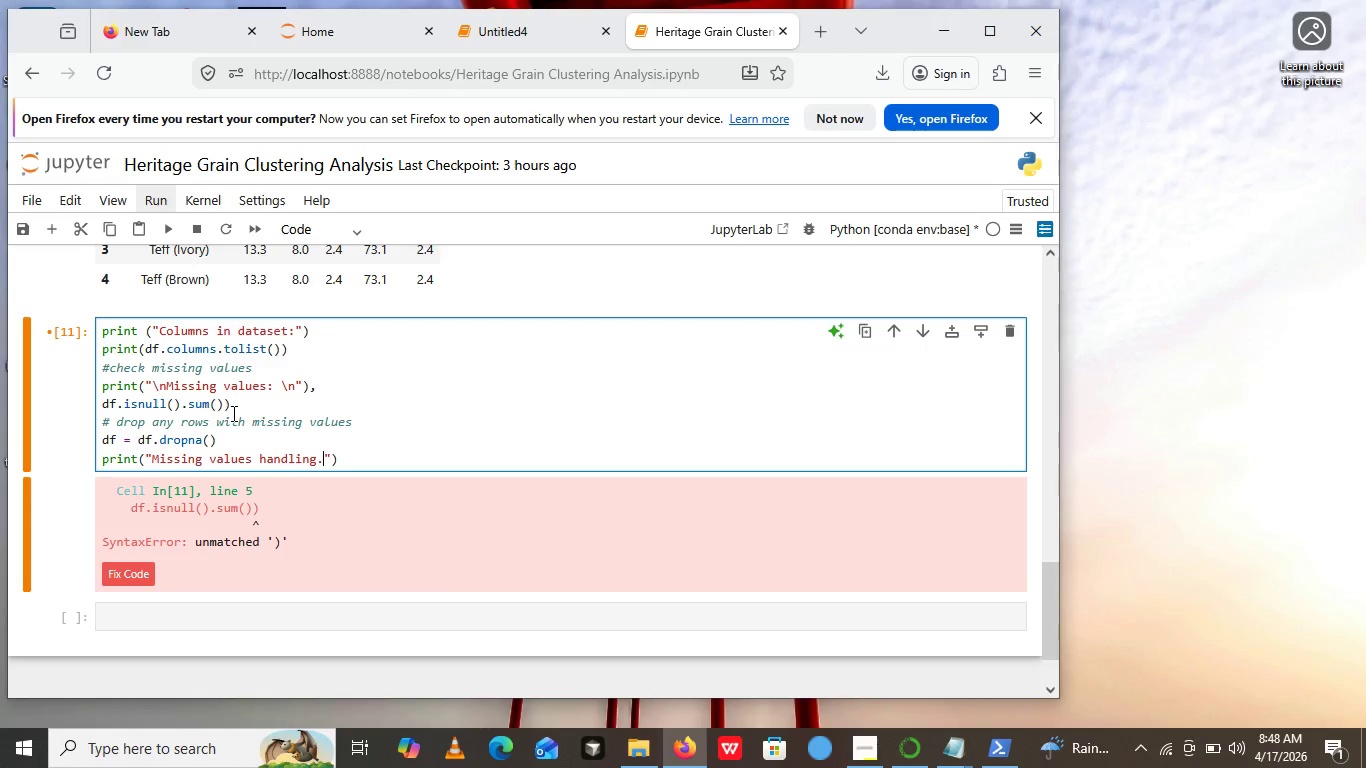 
wait(23.84)
 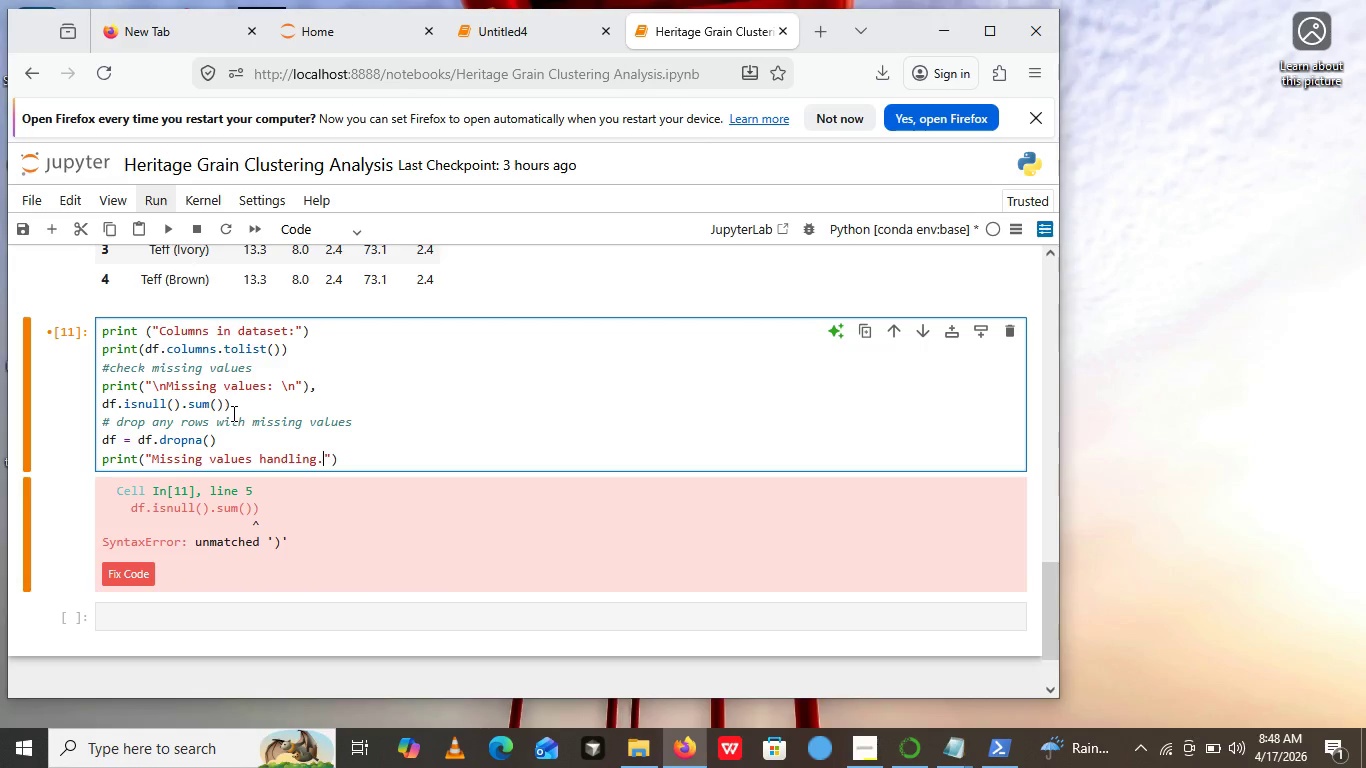 
left_click([184, 410])
 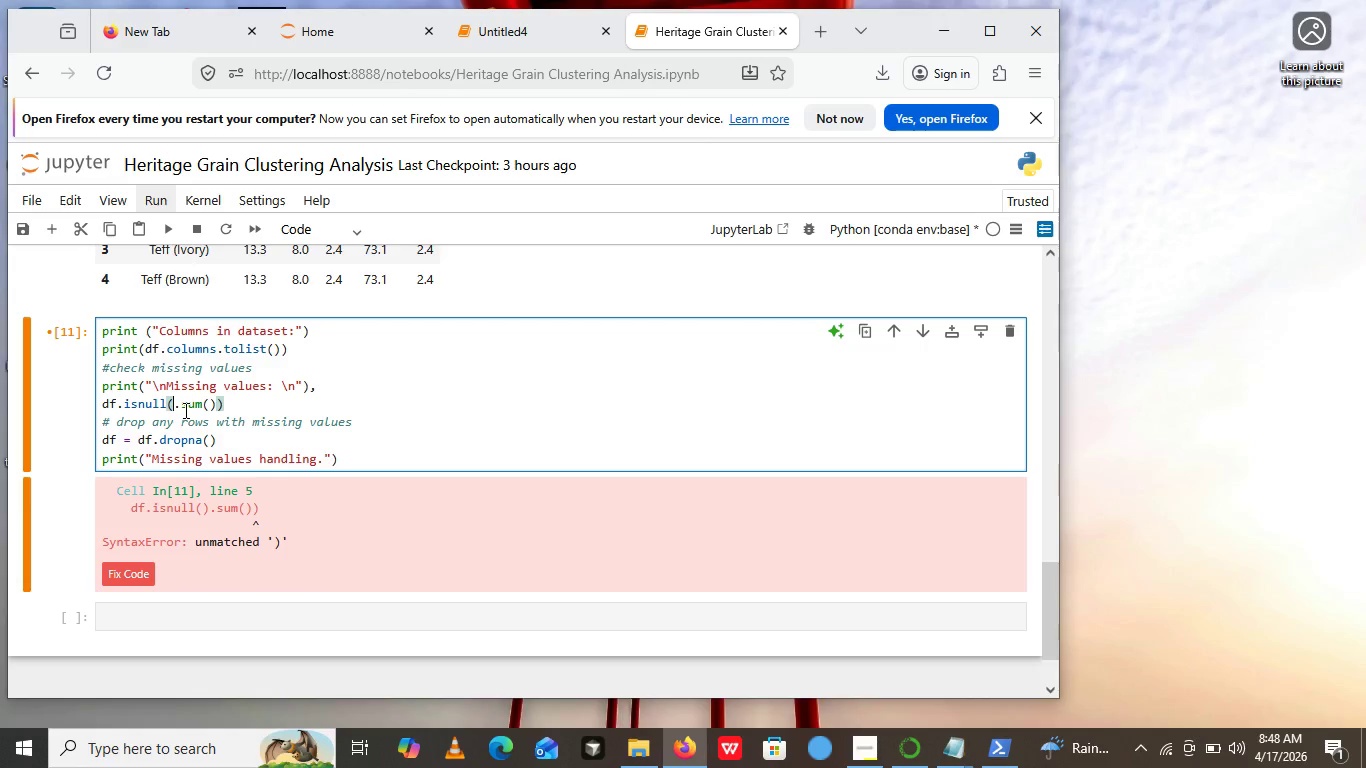 
key(Backspace)
 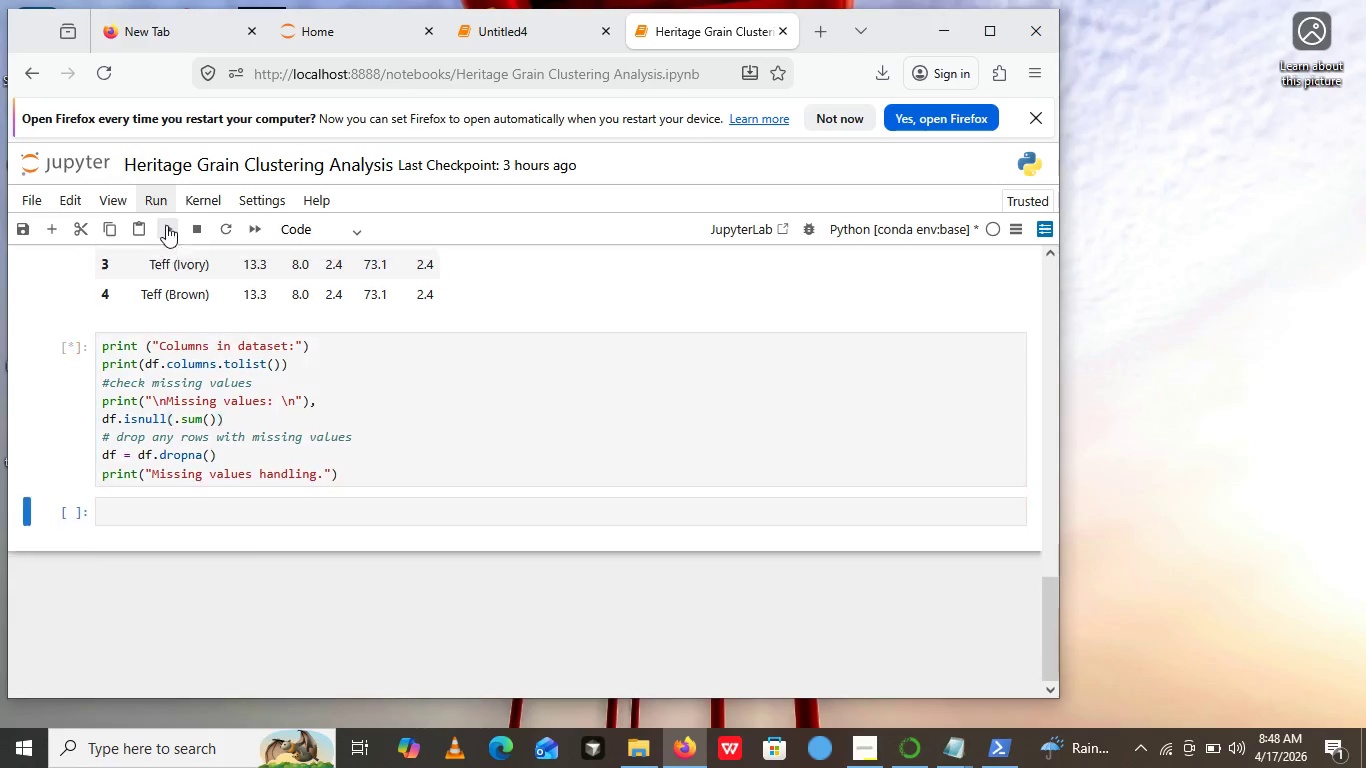 
left_click([166, 225])
 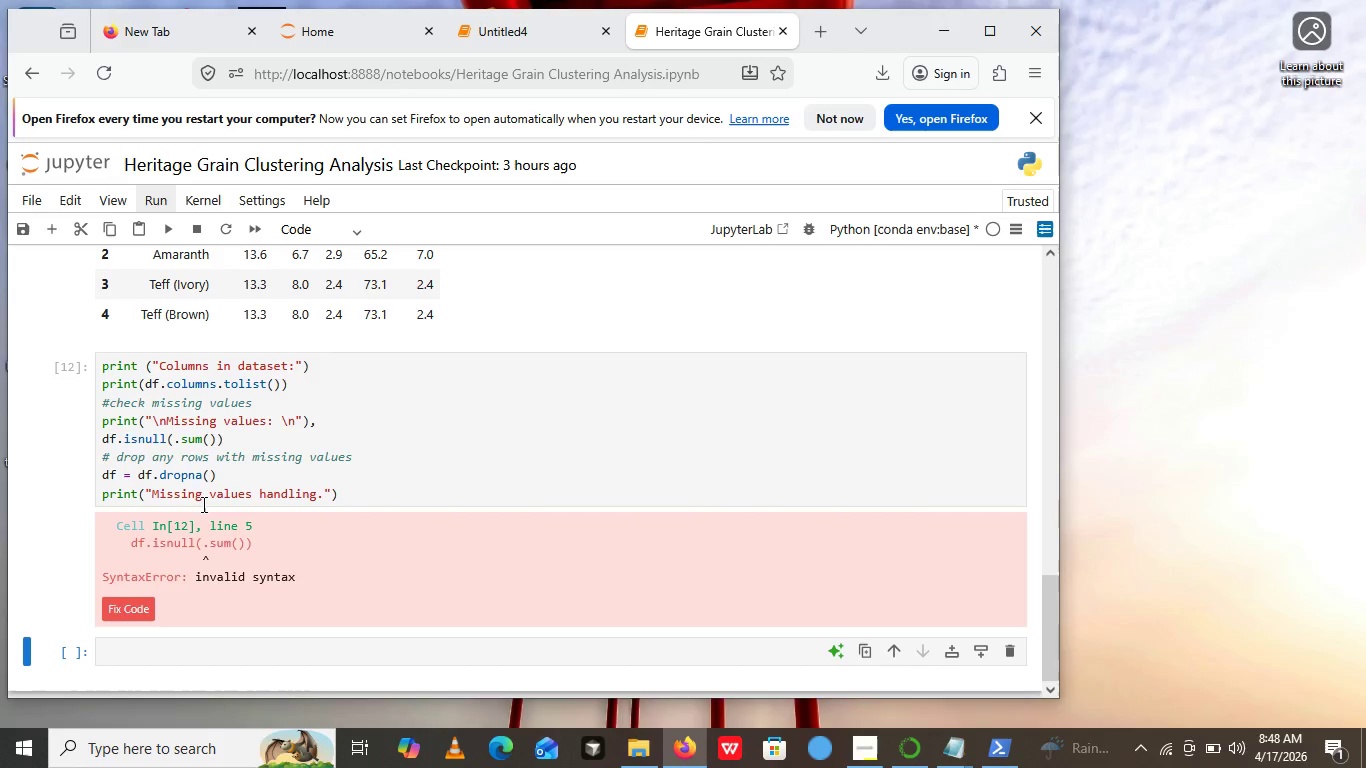 
wait(6.52)
 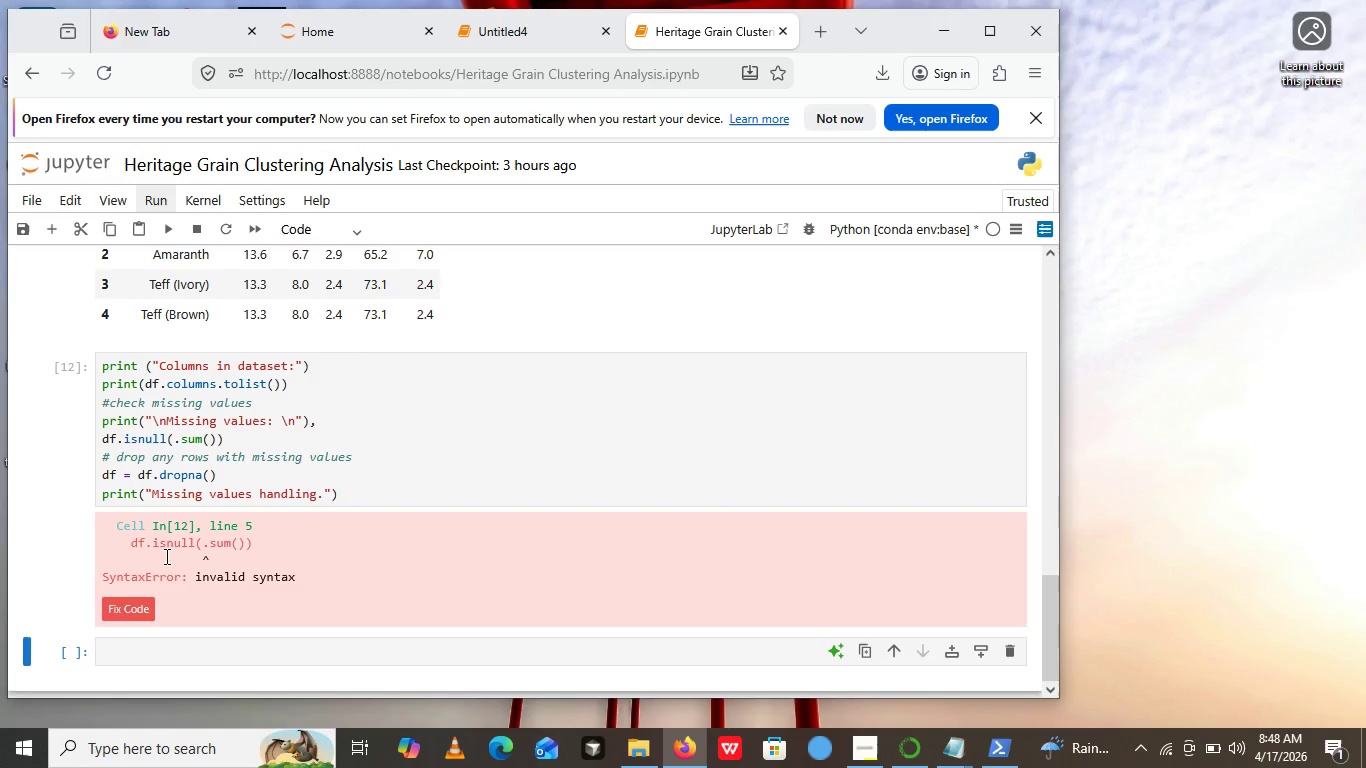 
left_click([174, 441])
 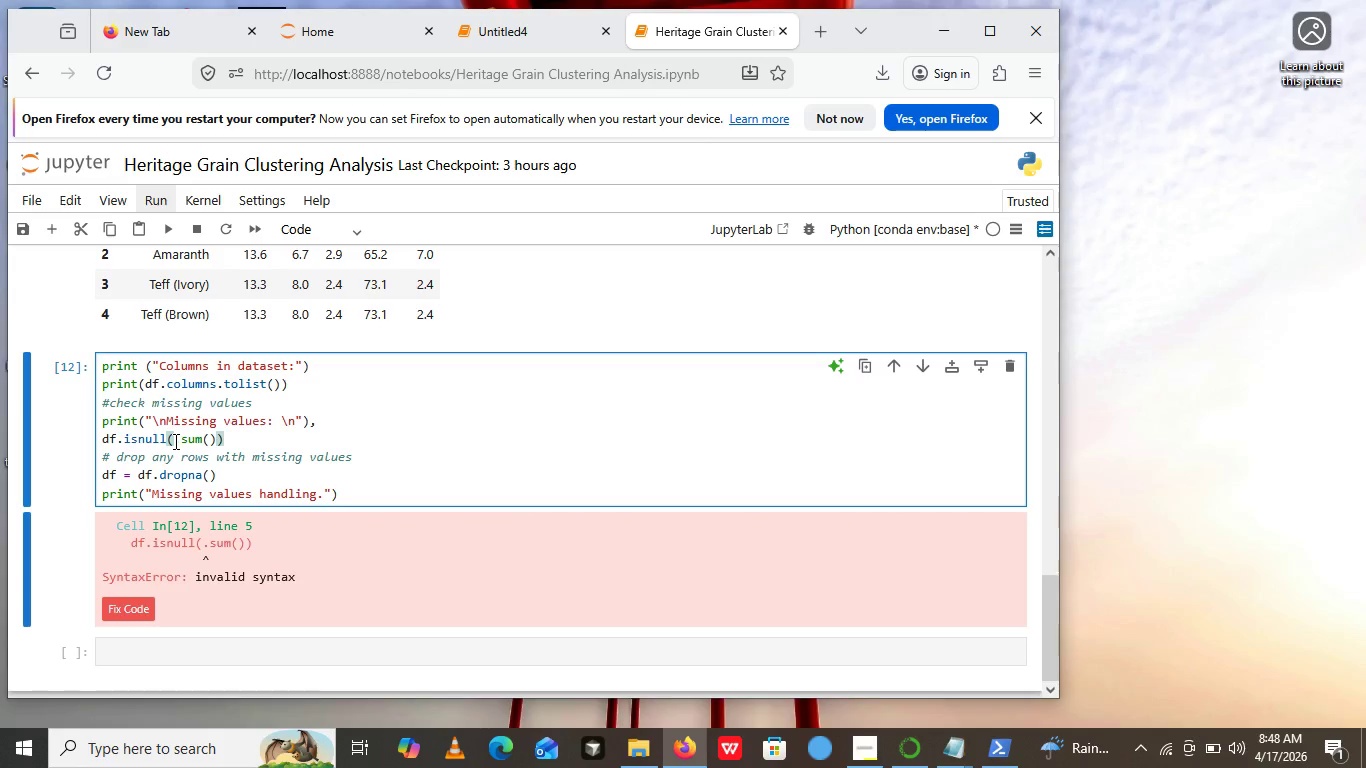 
wait(6.91)
 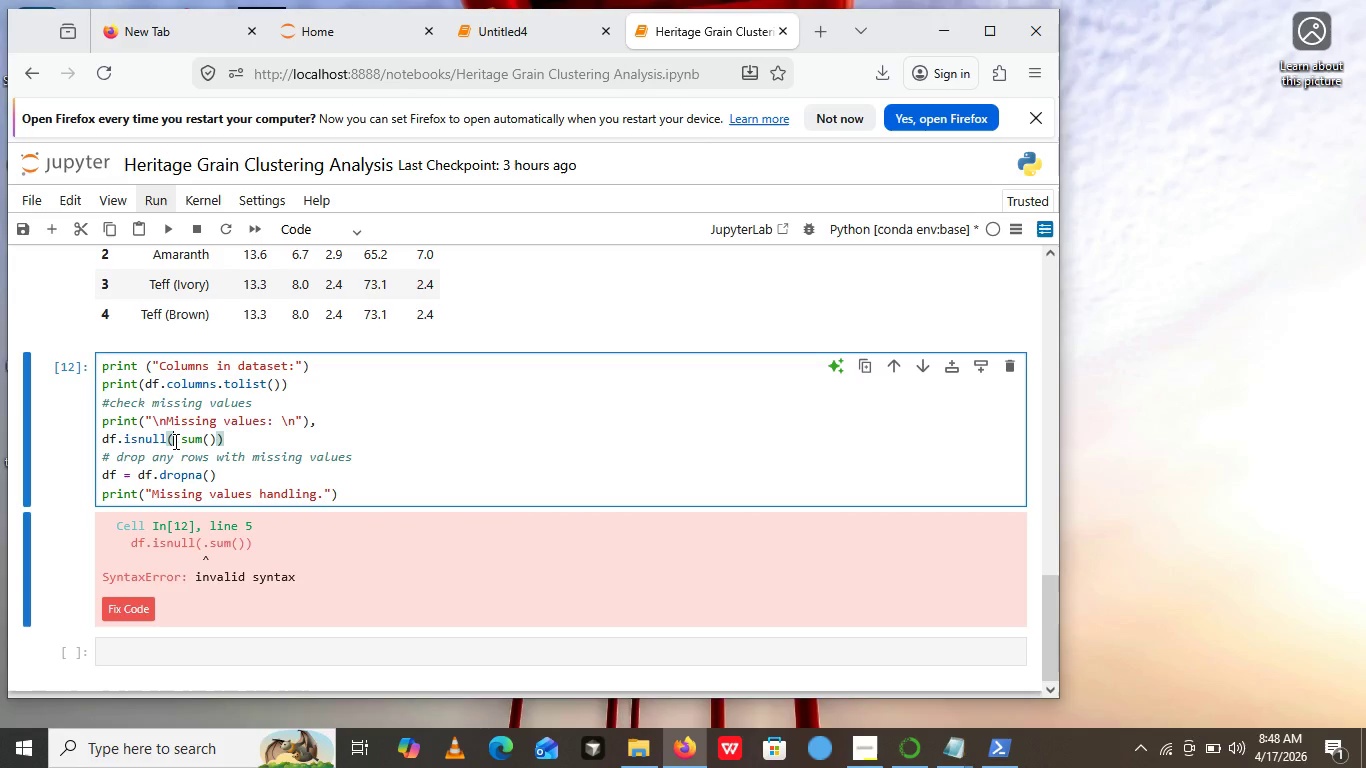 
hold_key(key=ShiftRight, duration=1.53)
 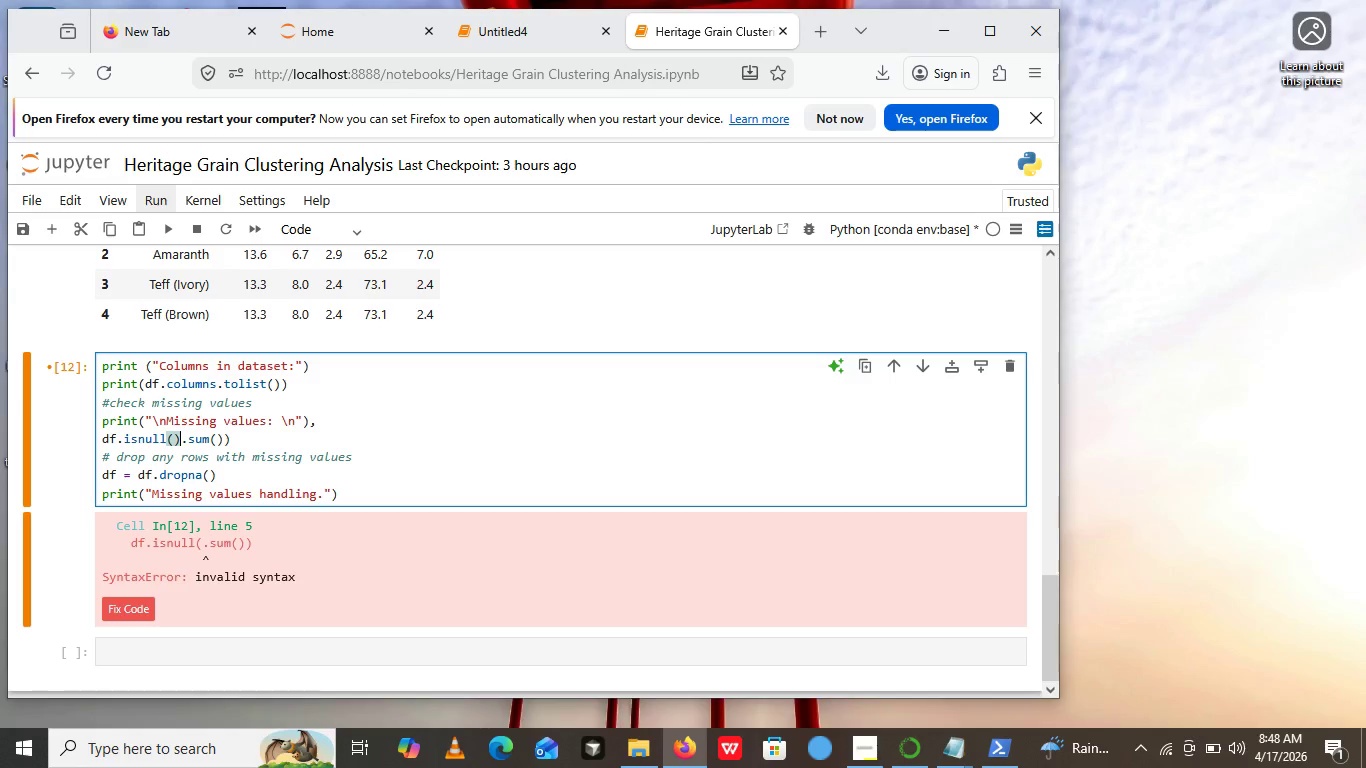 
key(Shift+0)
 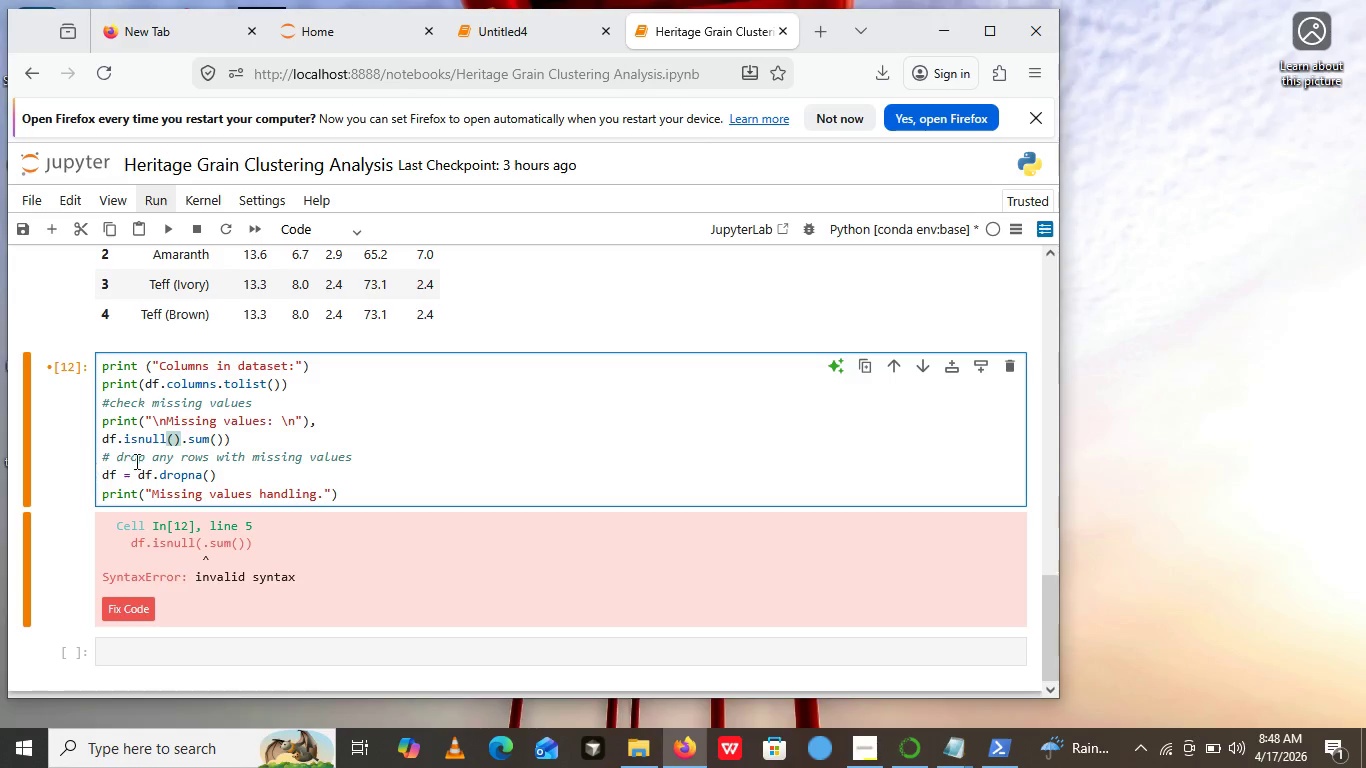 
wait(22.31)
 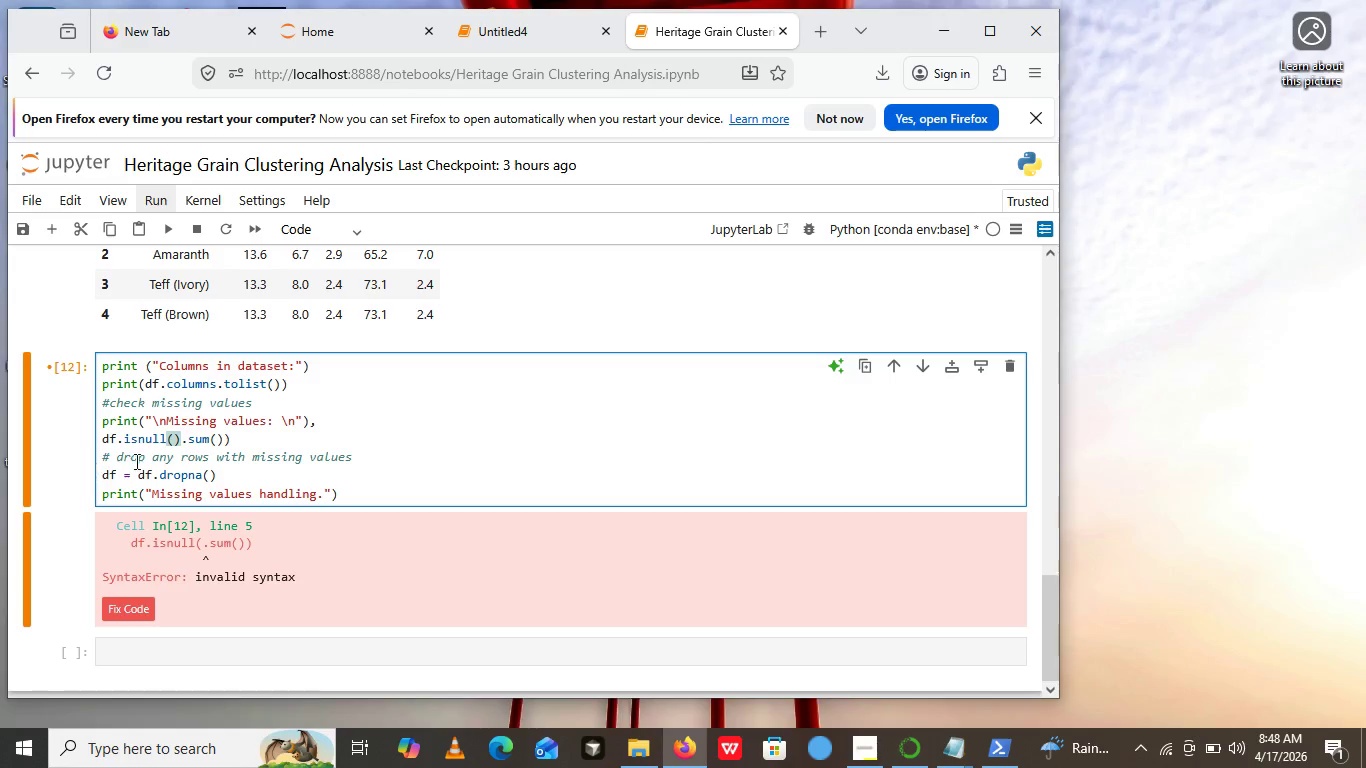 
left_click([314, 424])
 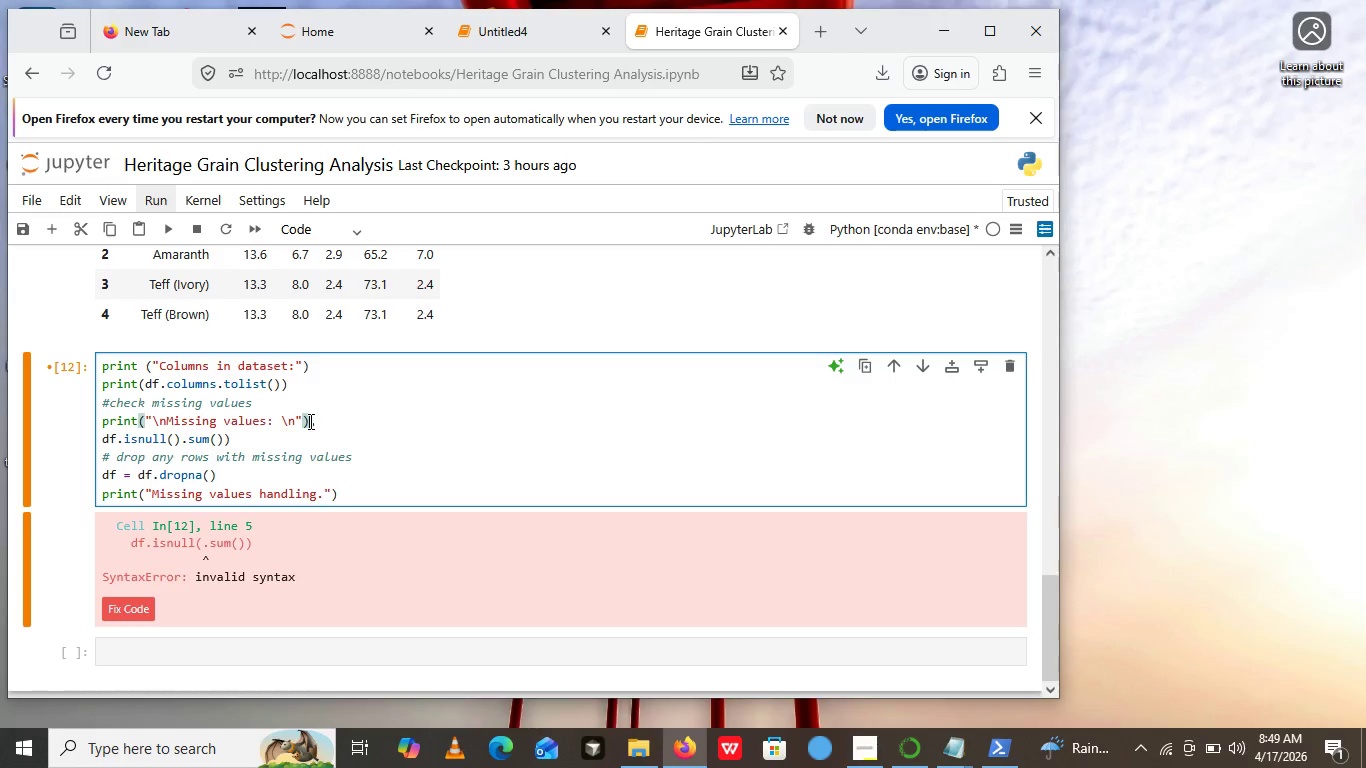 
key(ArrowLeft)
 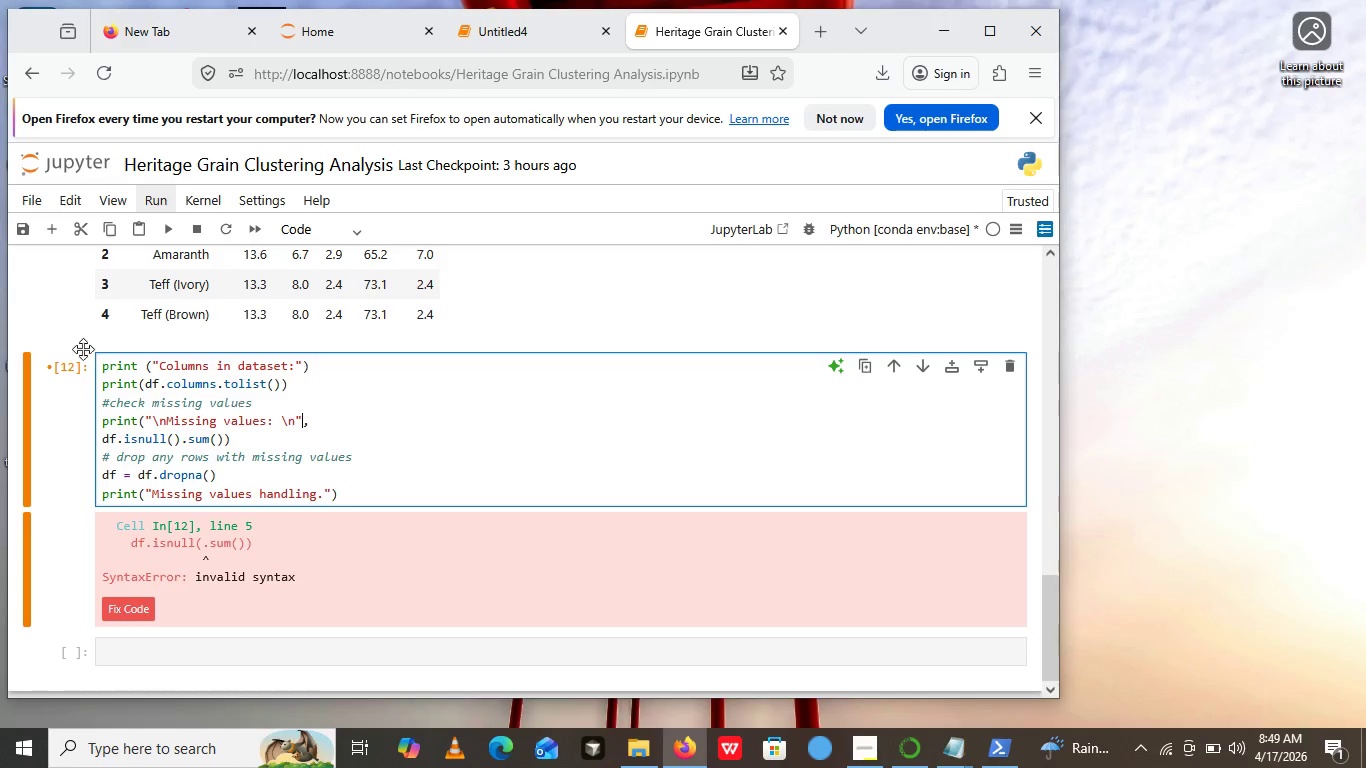 
key(Backspace)
 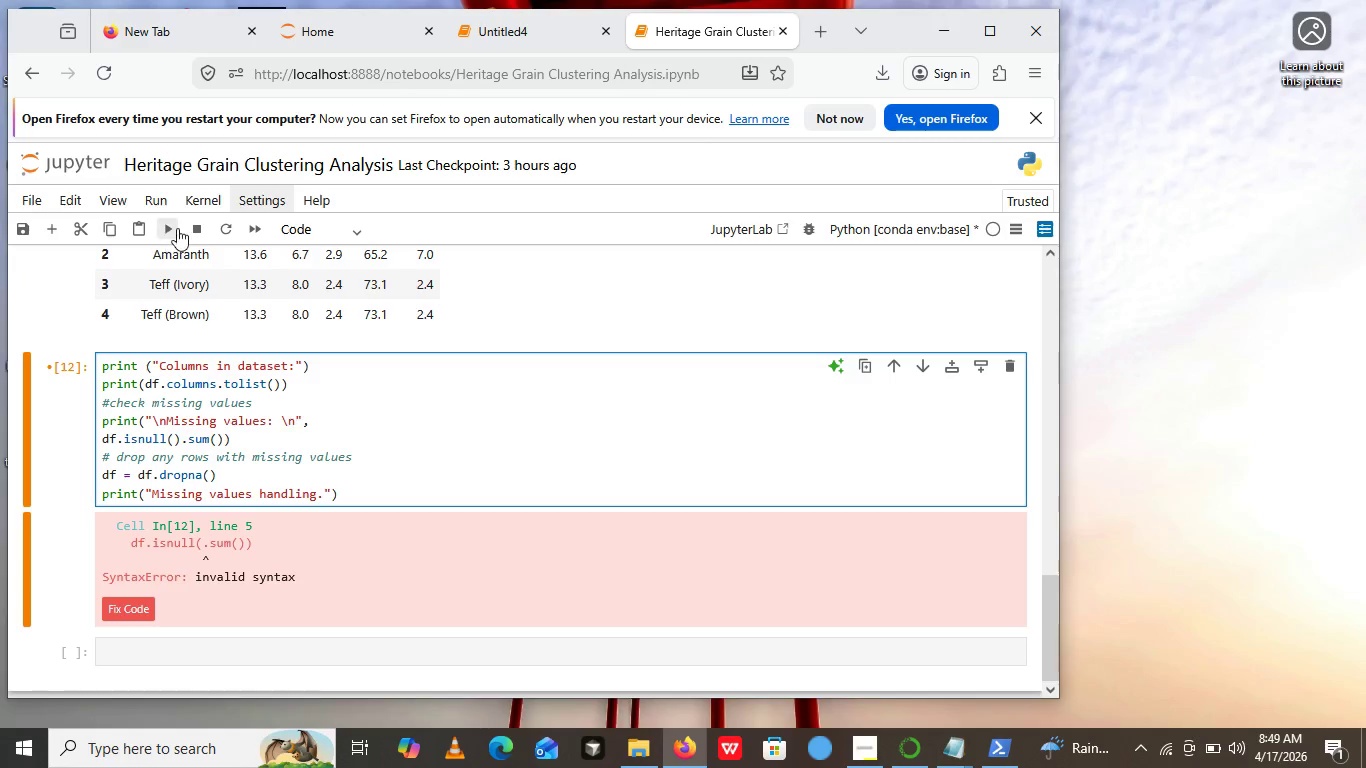 
left_click([177, 228])
 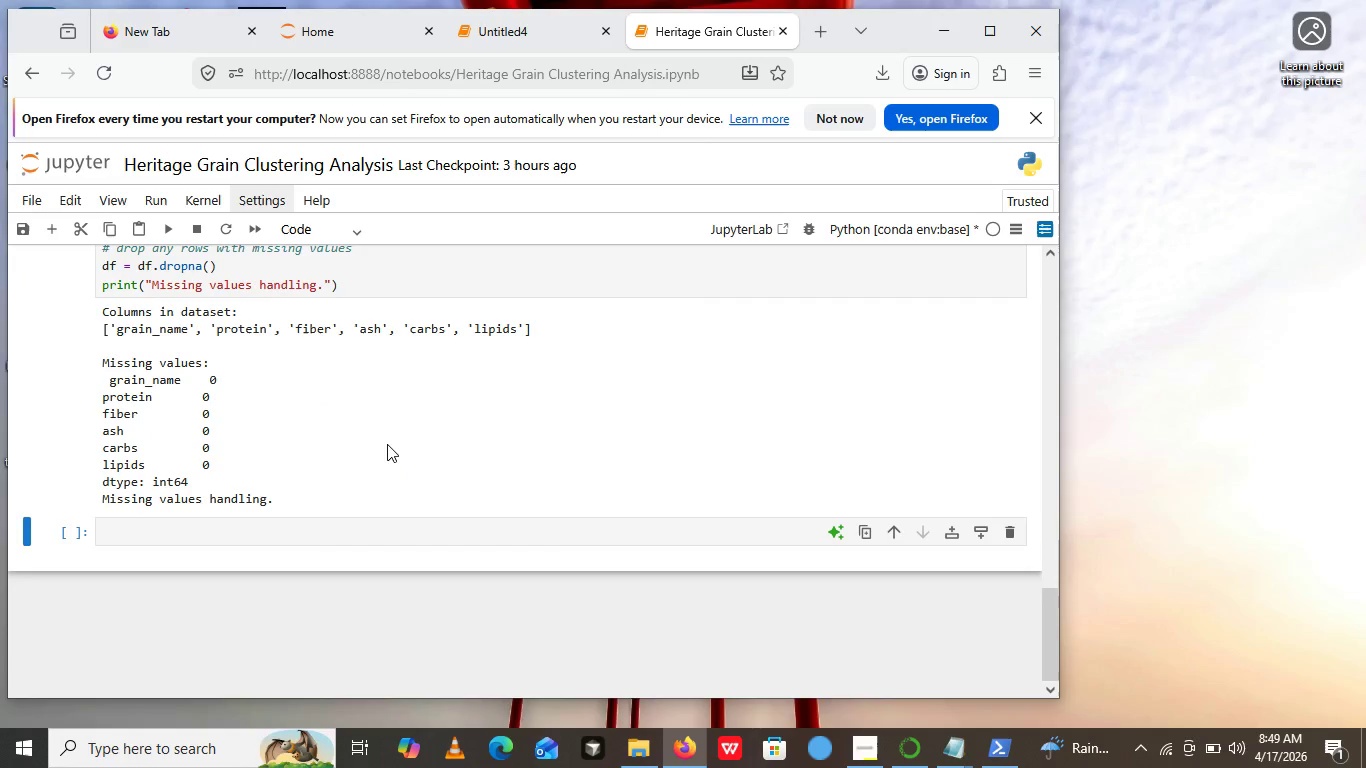 
scroll: coordinate [386, 444], scroll_direction: down, amount: 2.0
 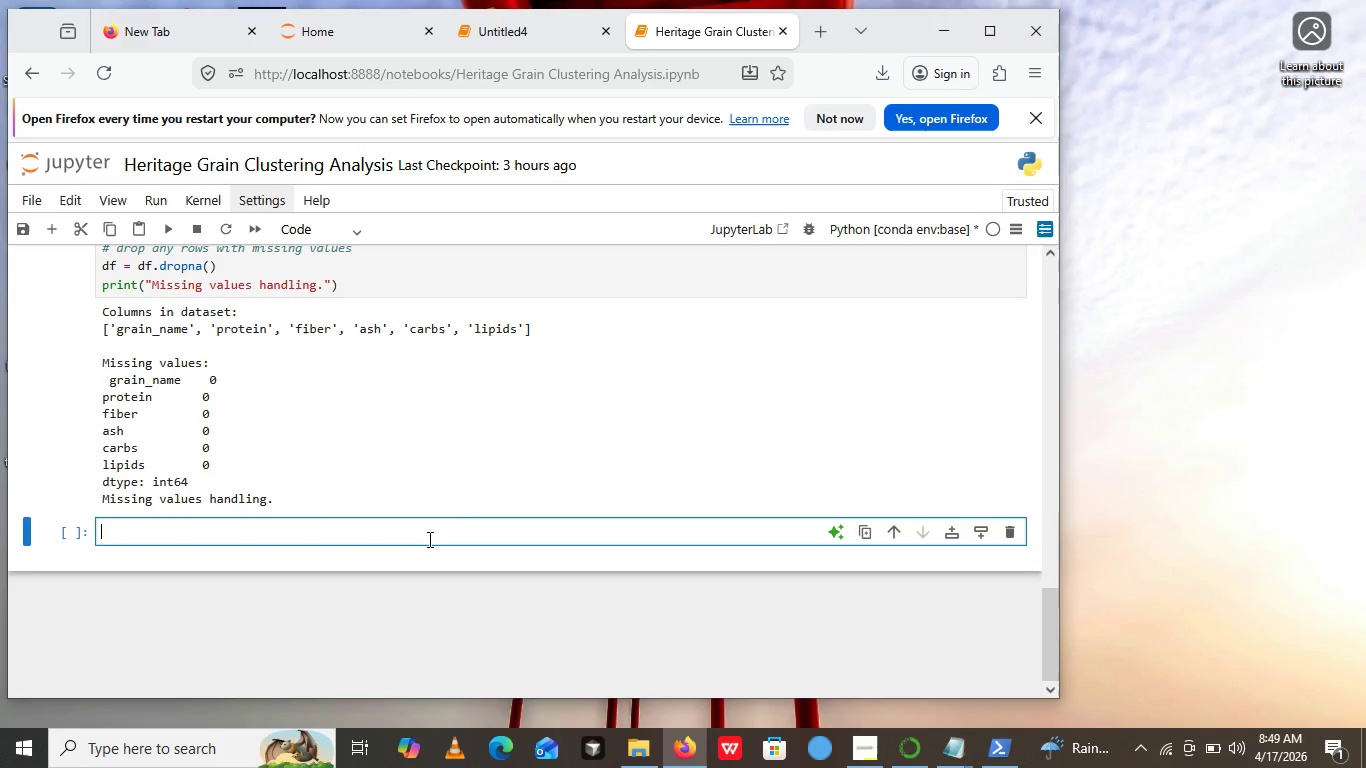 
left_click([428, 539])
 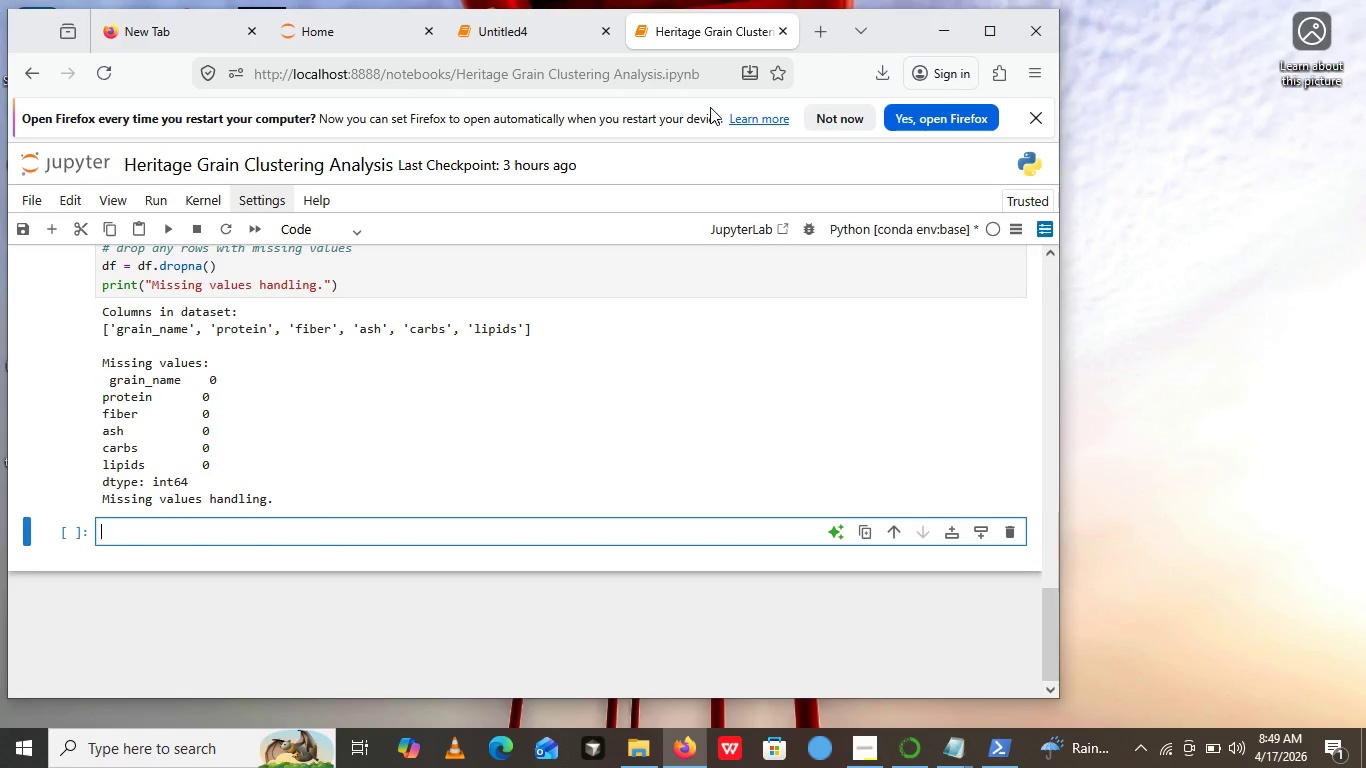 
wait(8.27)
 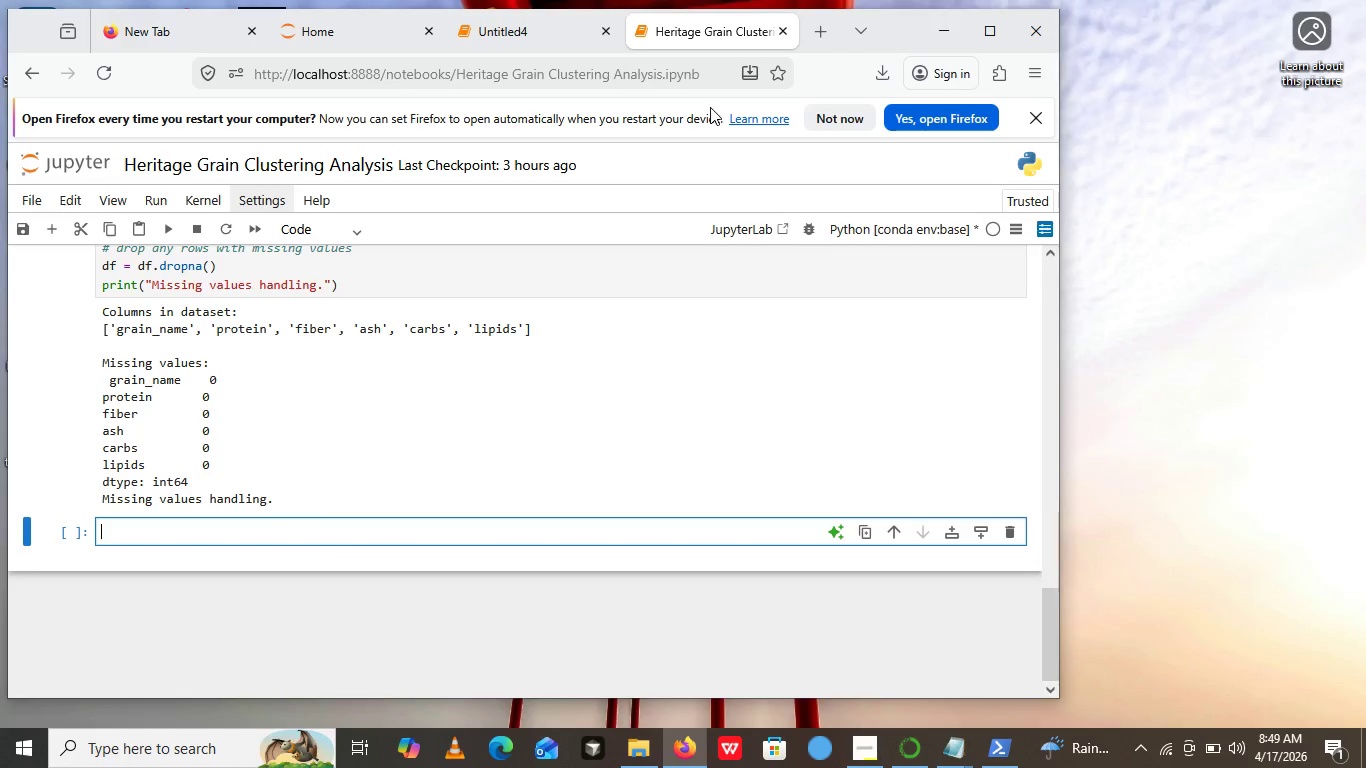 
left_click([321, 233])
 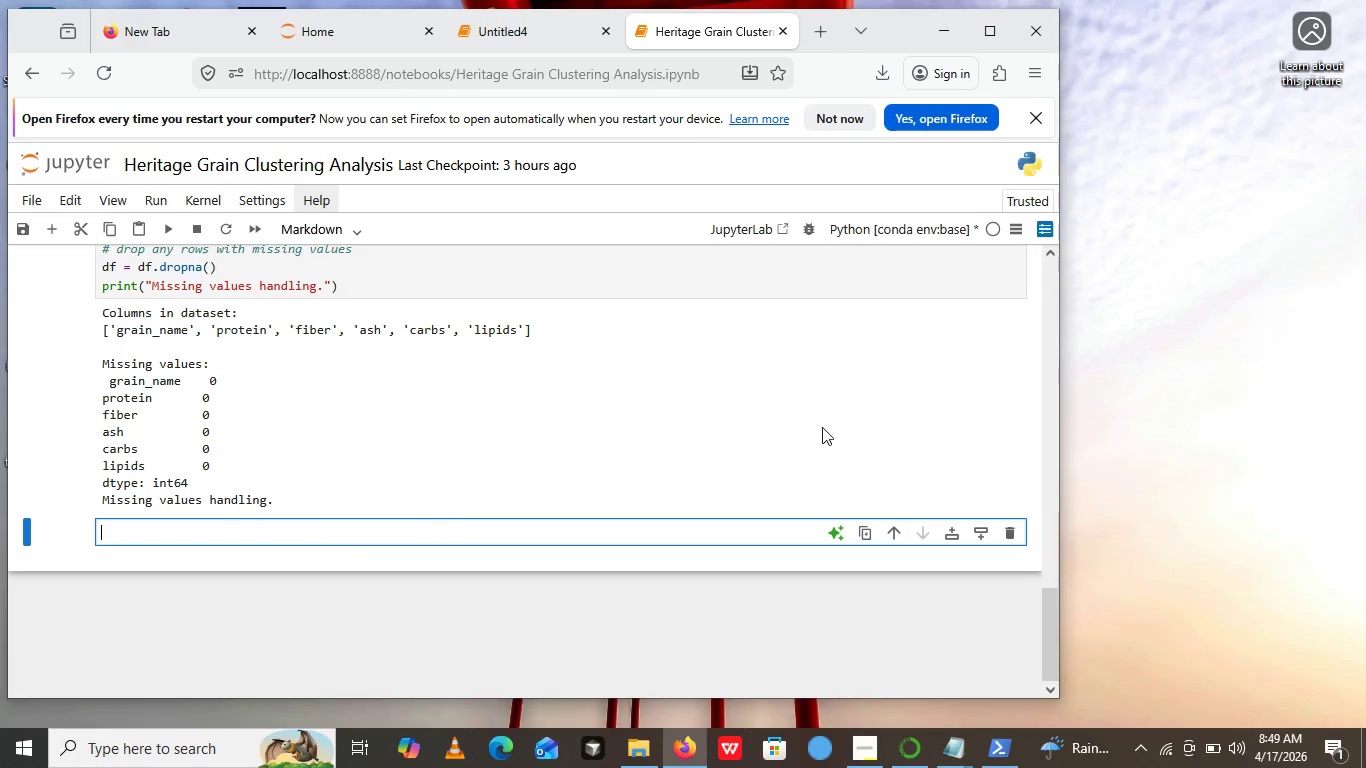 
left_click([278, 532])
 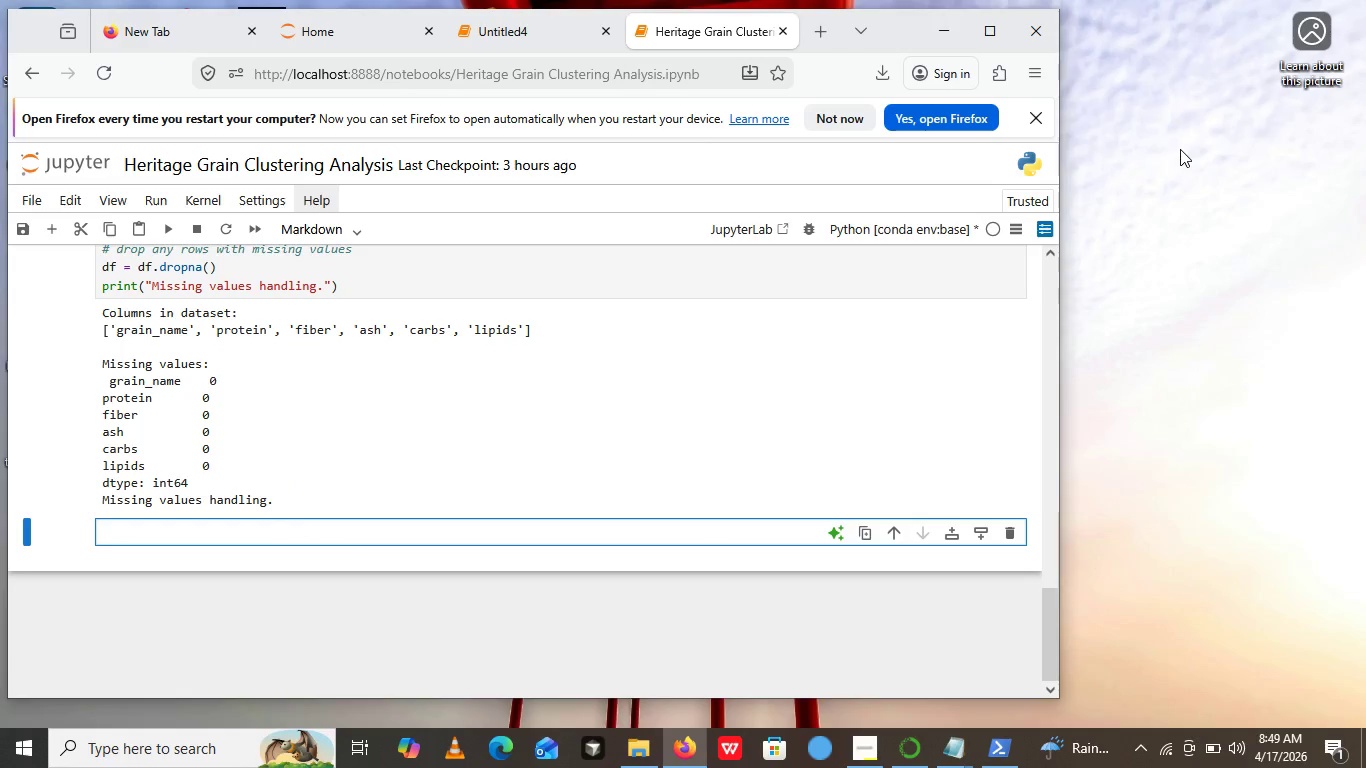 
type(### )
 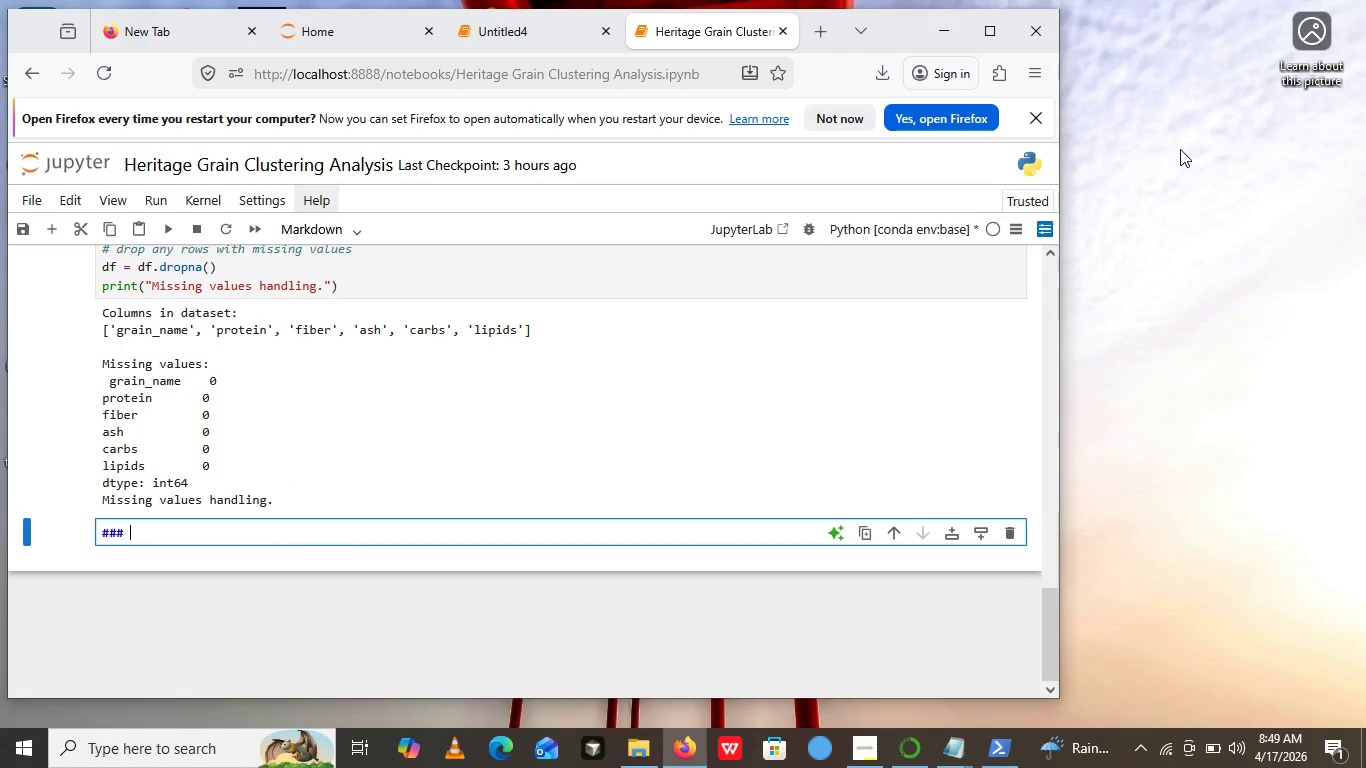 
hold_key(key=ShiftLeft, duration=1.53)
 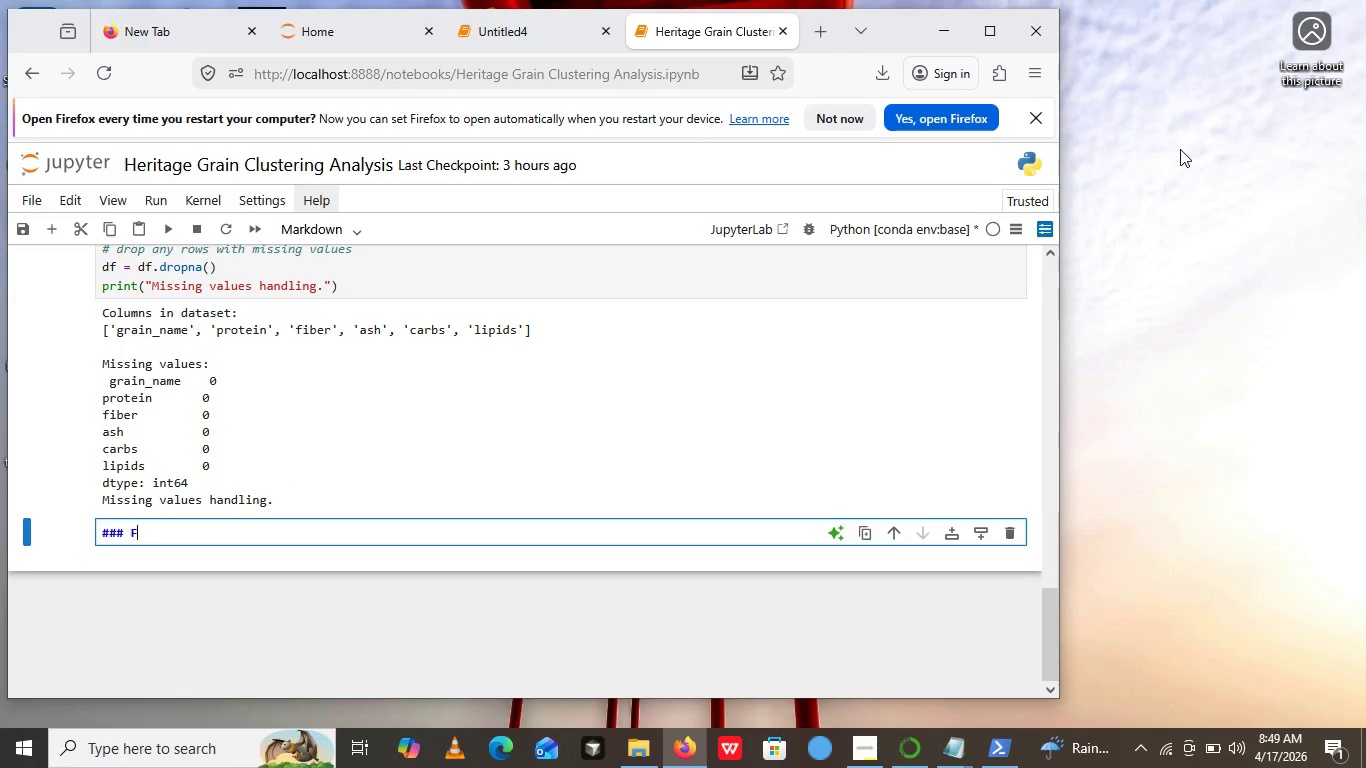 
type(Feature Engineering)
 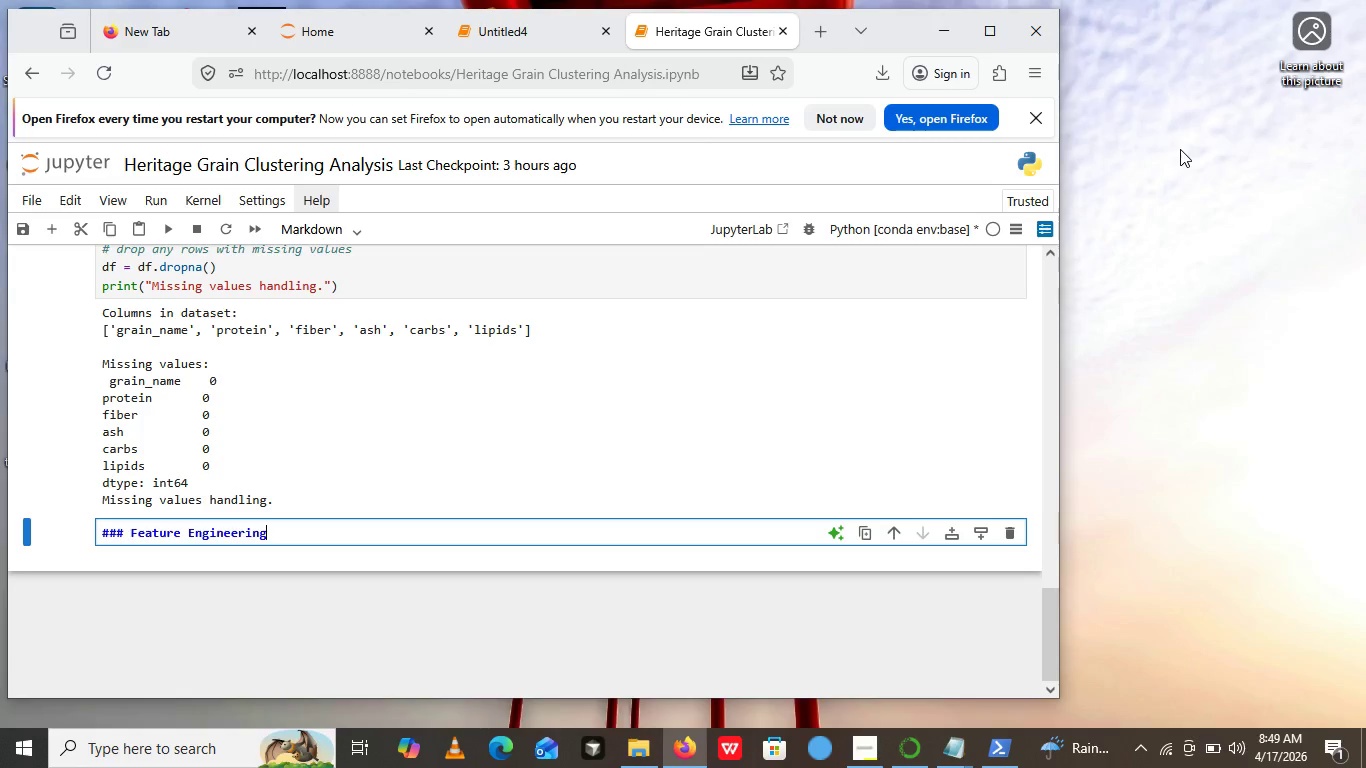 
key(Enter)
 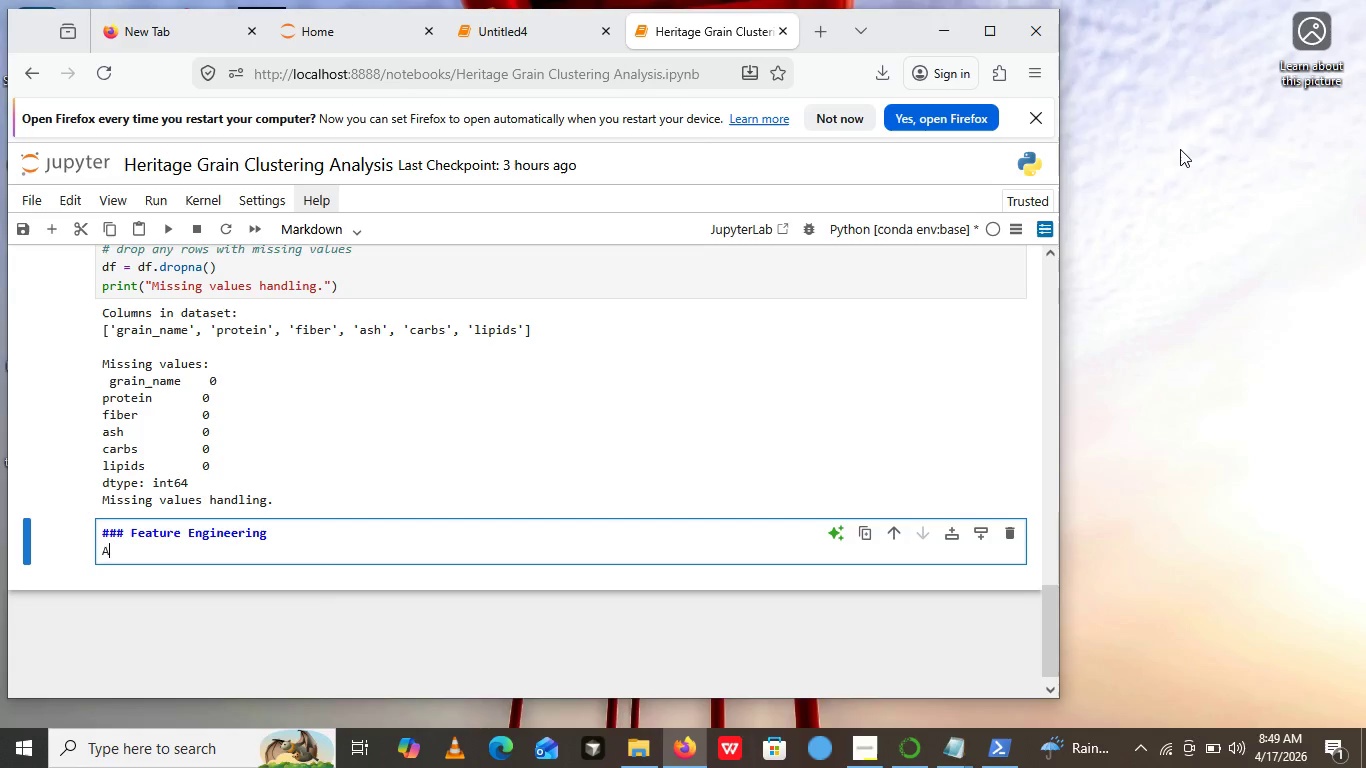 
type(A new feature )
 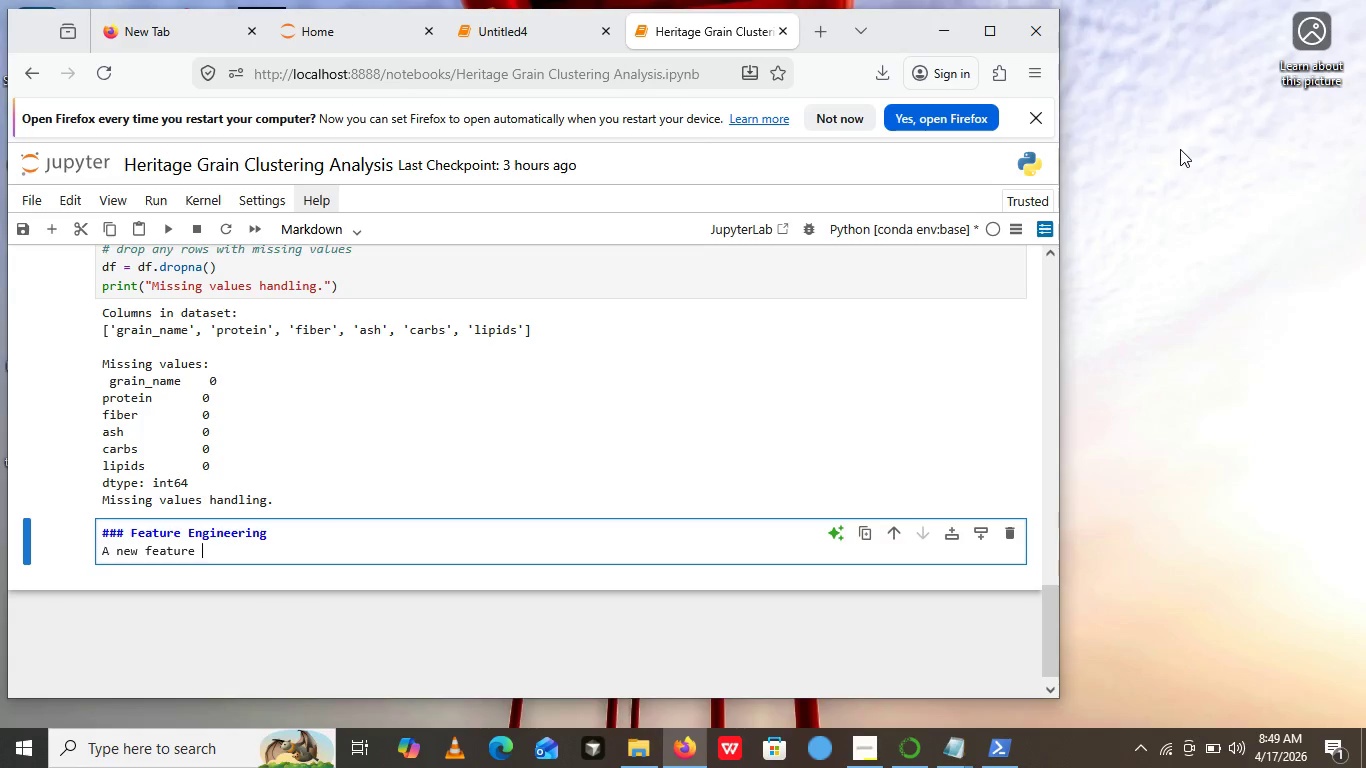 
hold_key(key=ShiftRight, duration=1.51)
 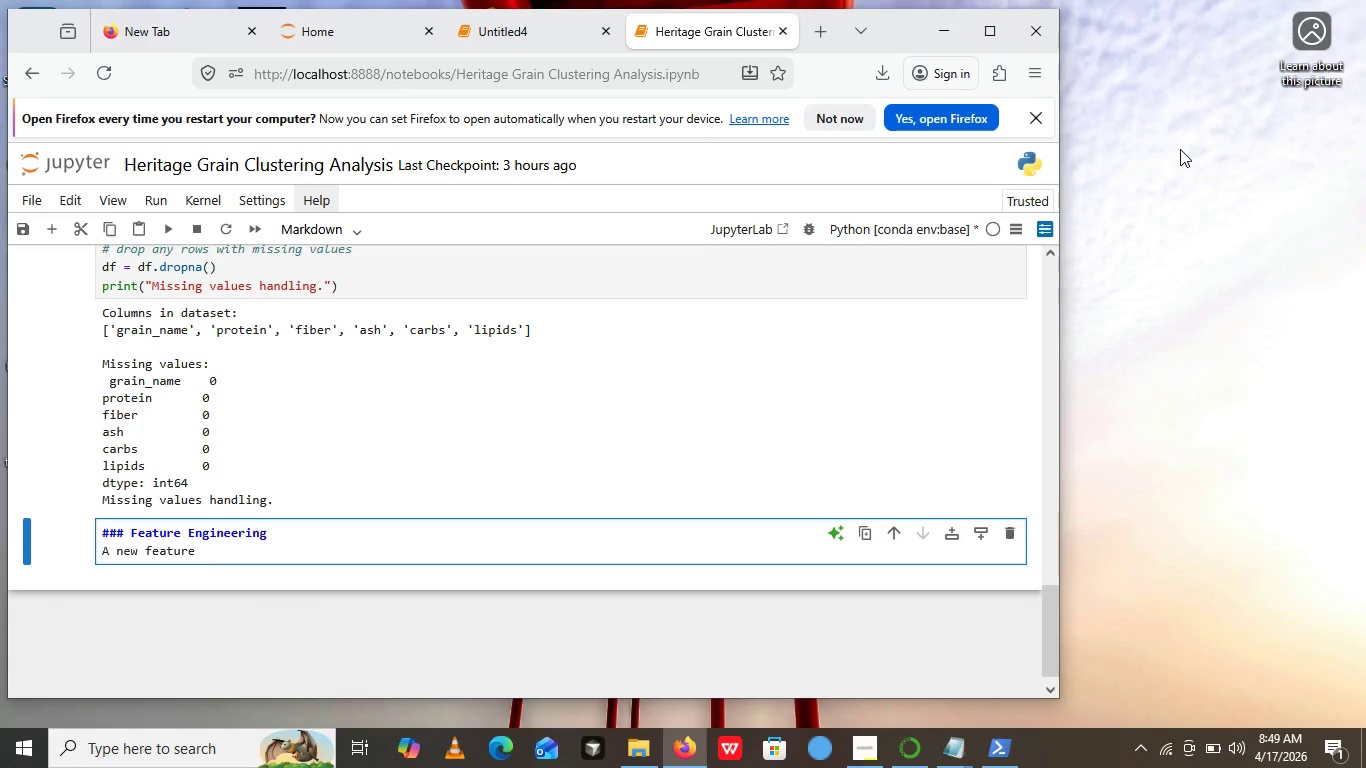 
hold_key(key=ShiftRight, duration=1.5)
 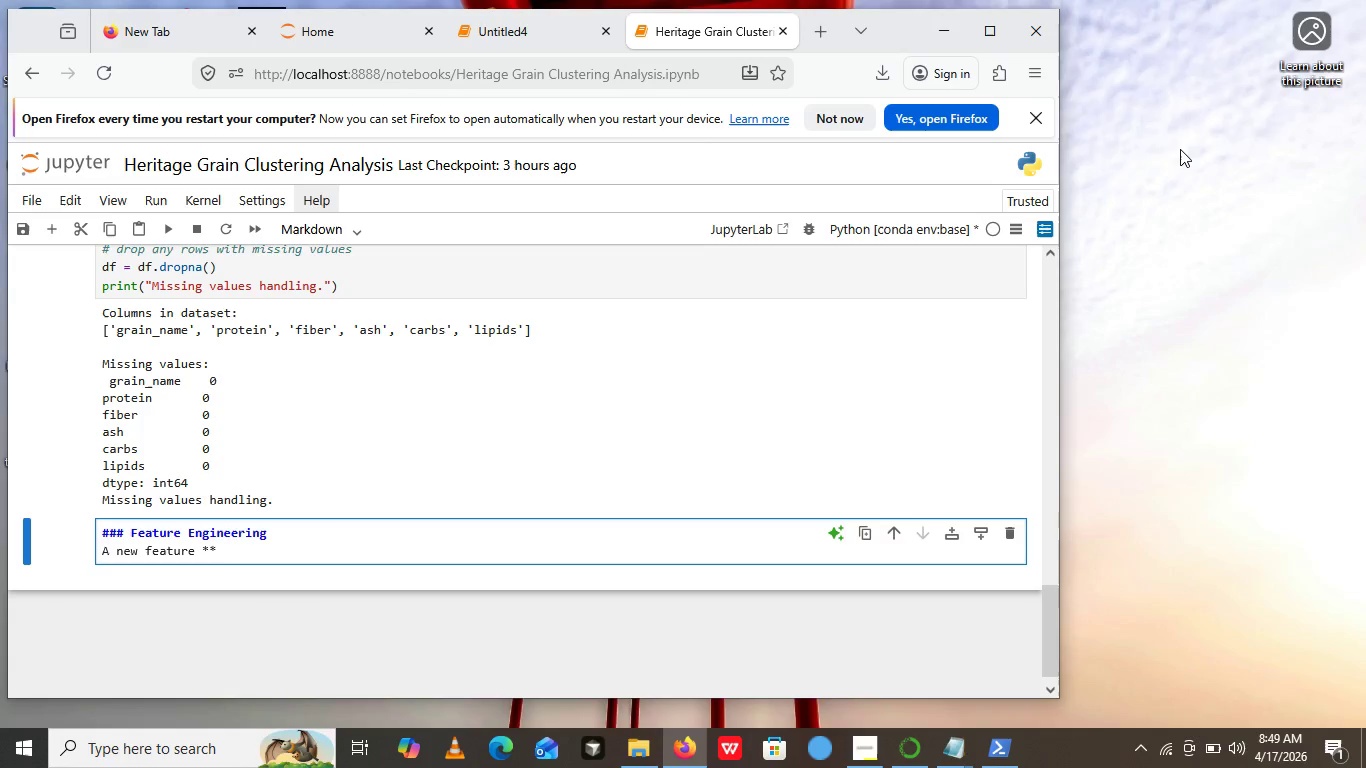 
type(** protin )
key(Backspace)
type(_Fiber_ratio**)
 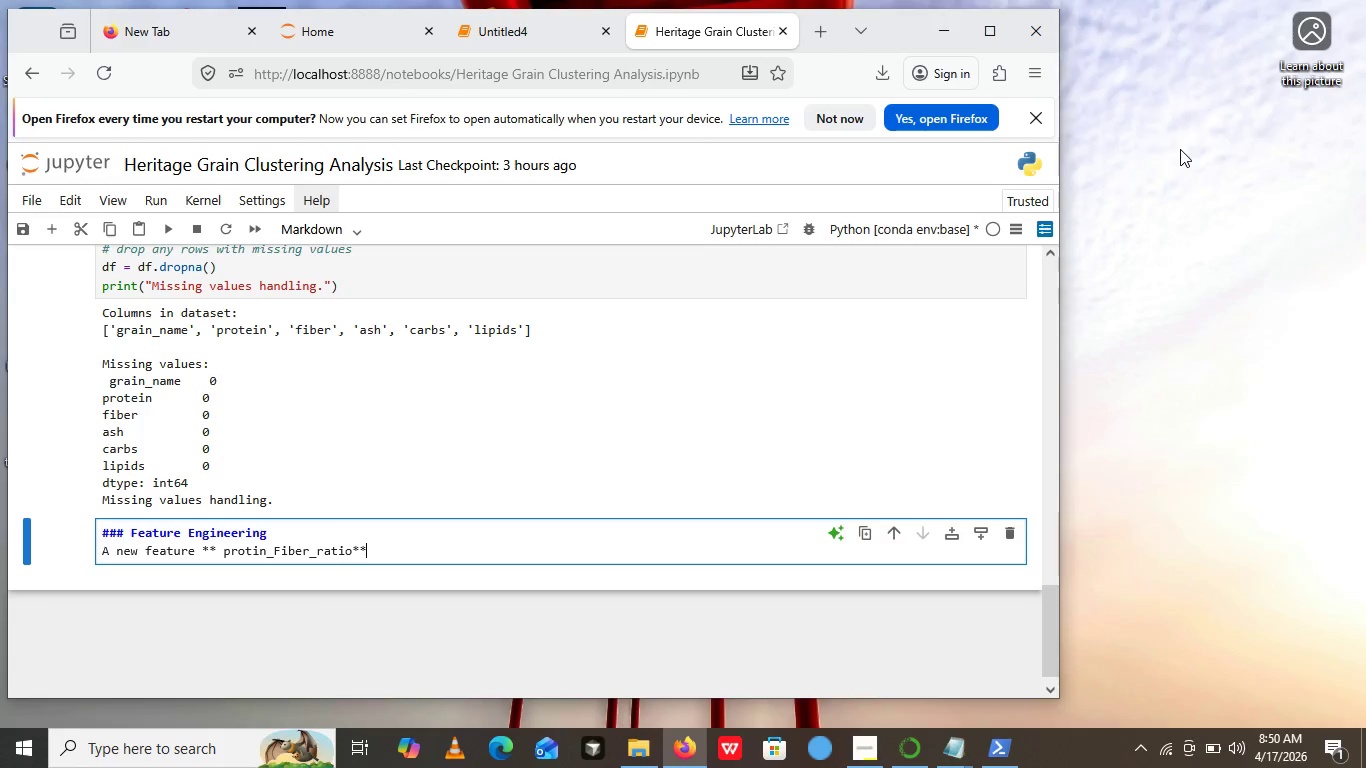 
key(Enter)
 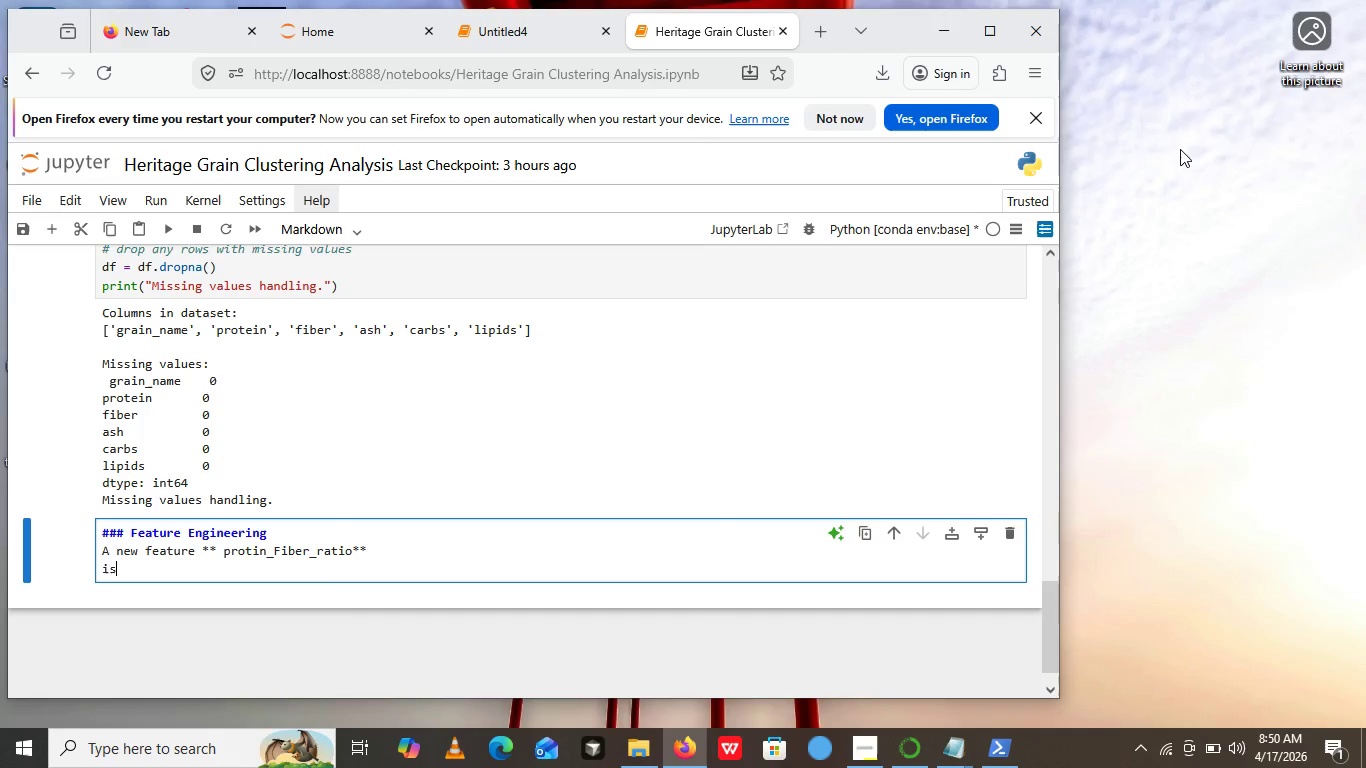 
type(is created. this )
 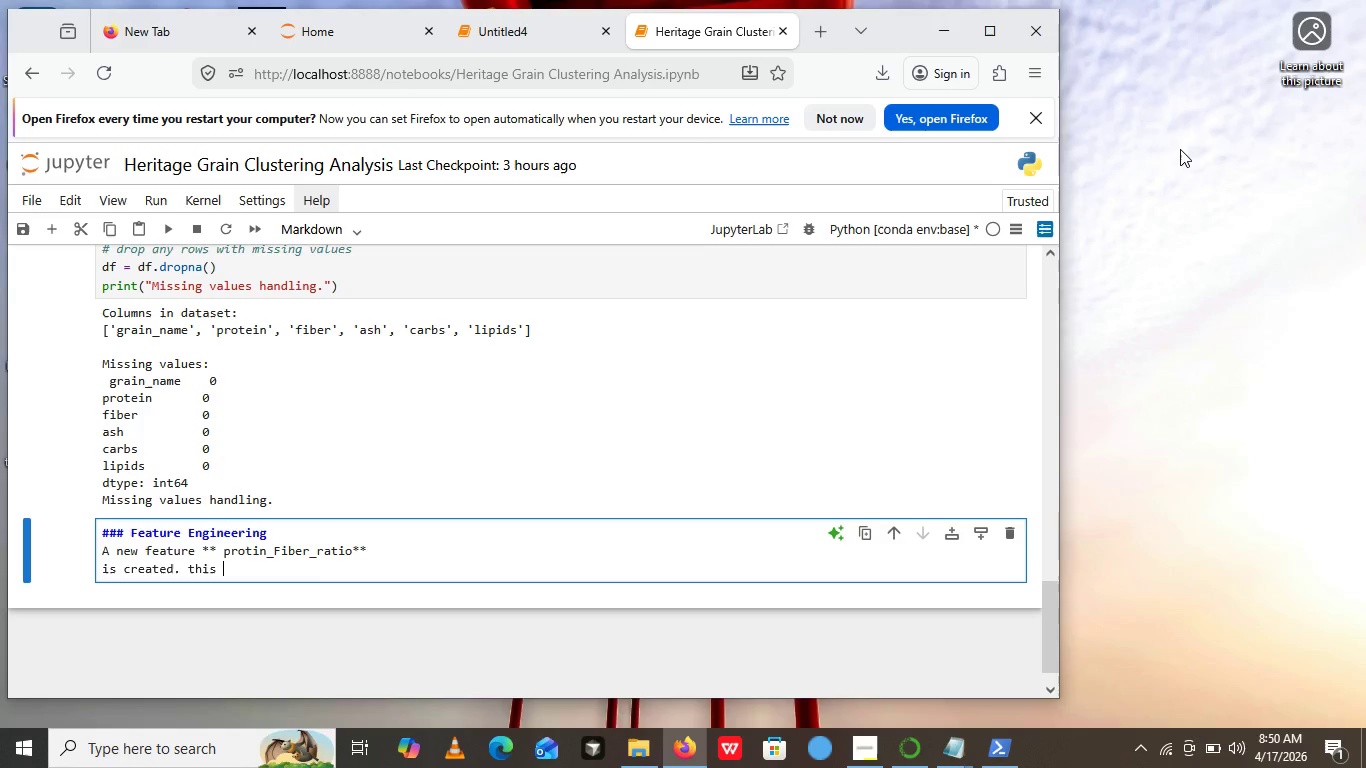 
type(ratio represents:)
 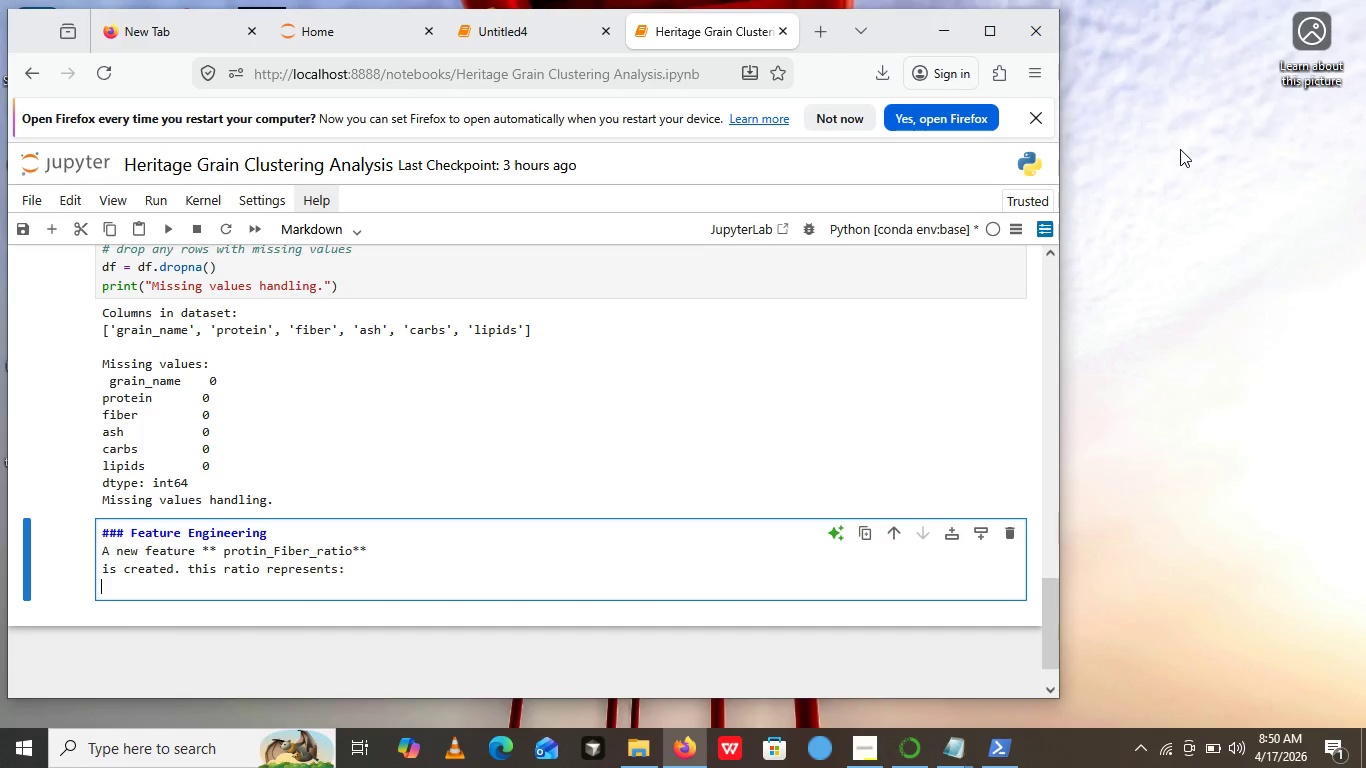 
key(Enter)
 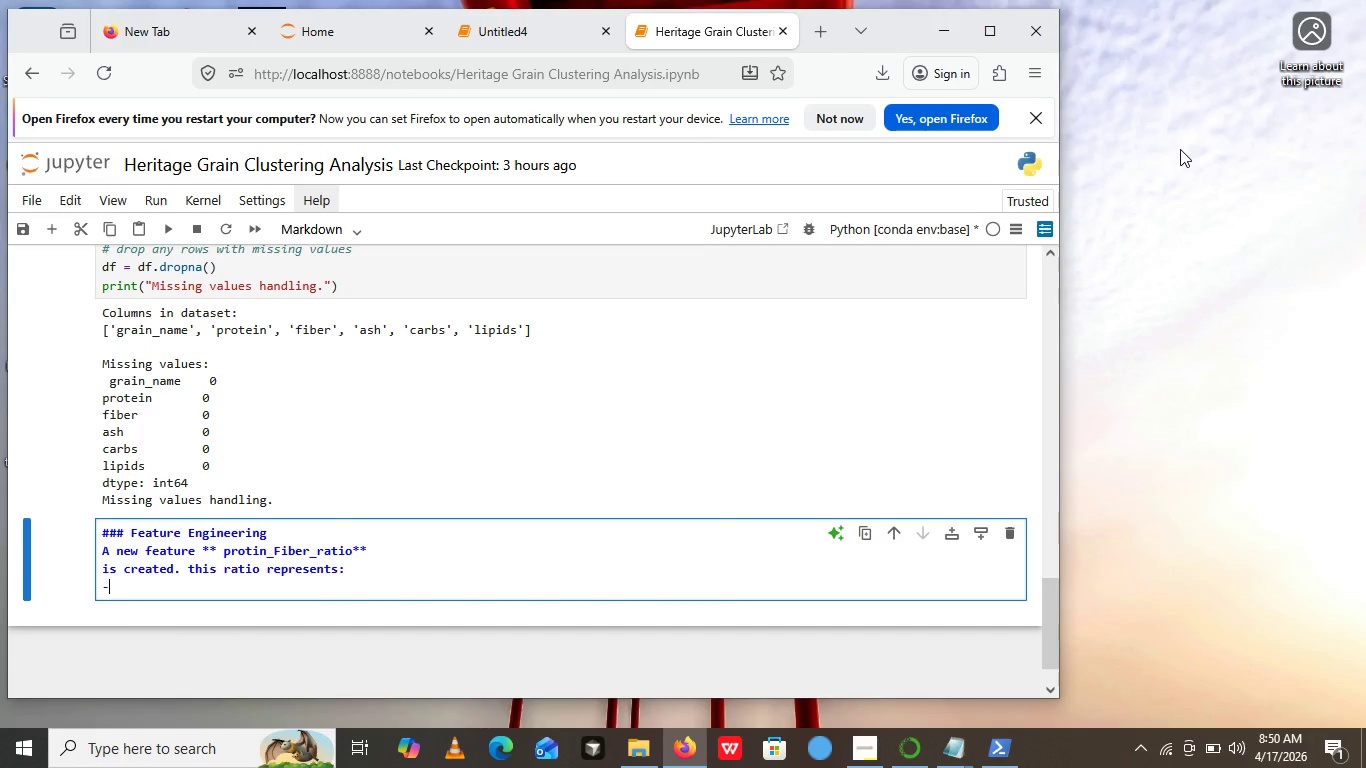 
type(- Hig ratio)
 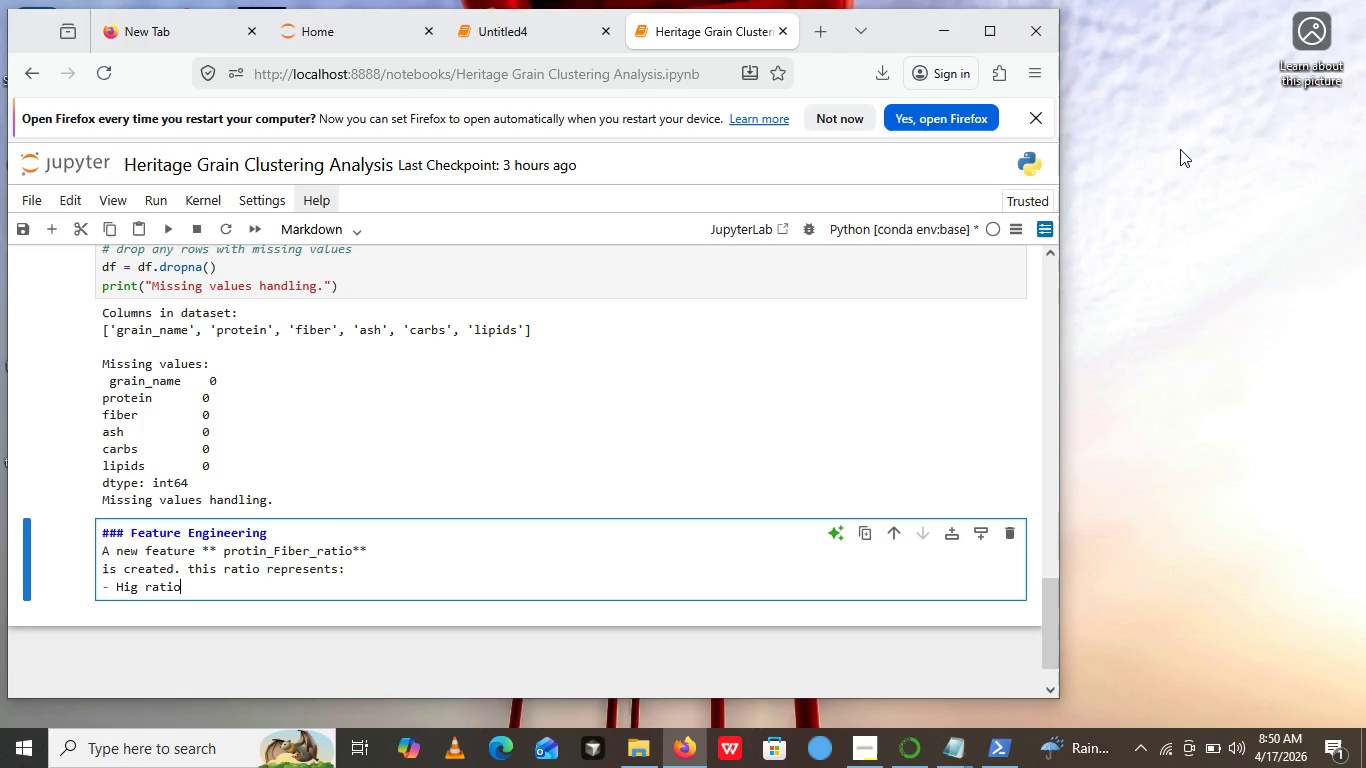 
key(Minus)
 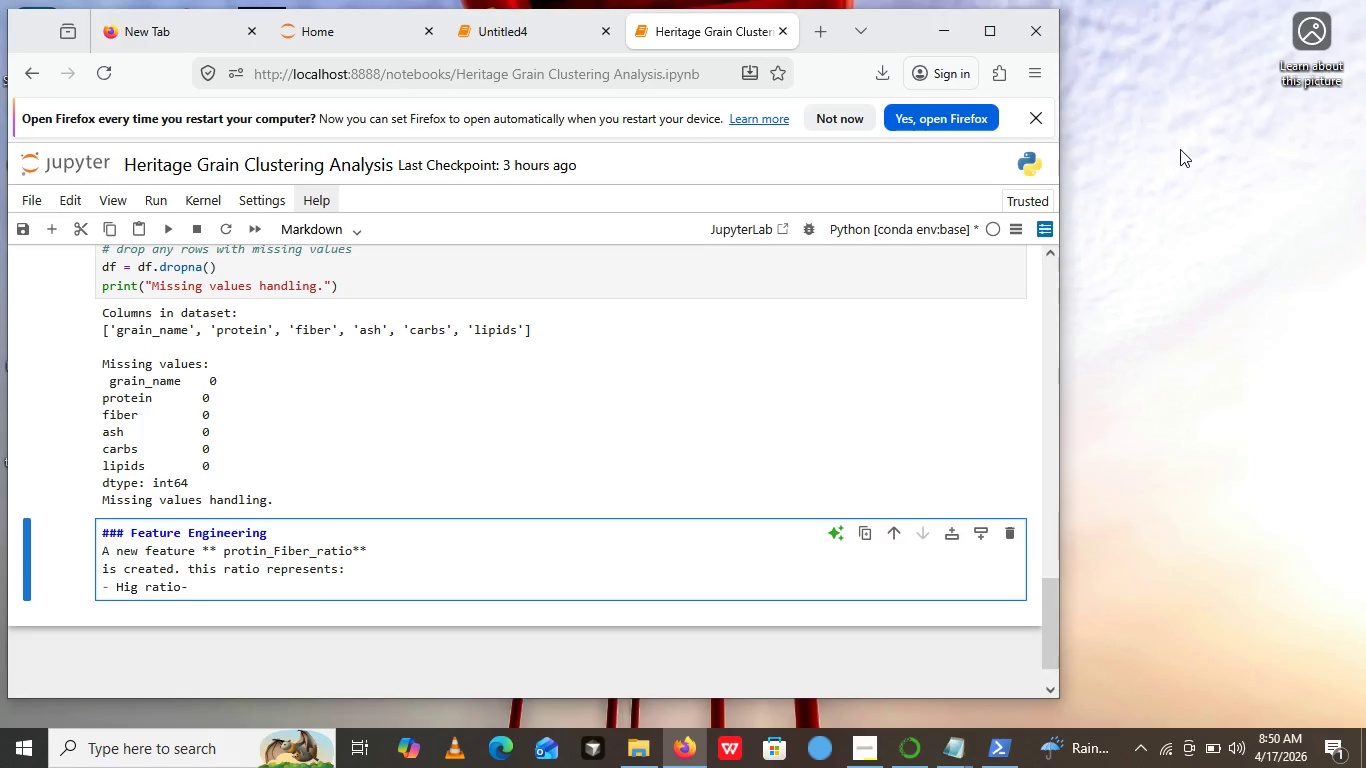 
key(Shift+Period)
 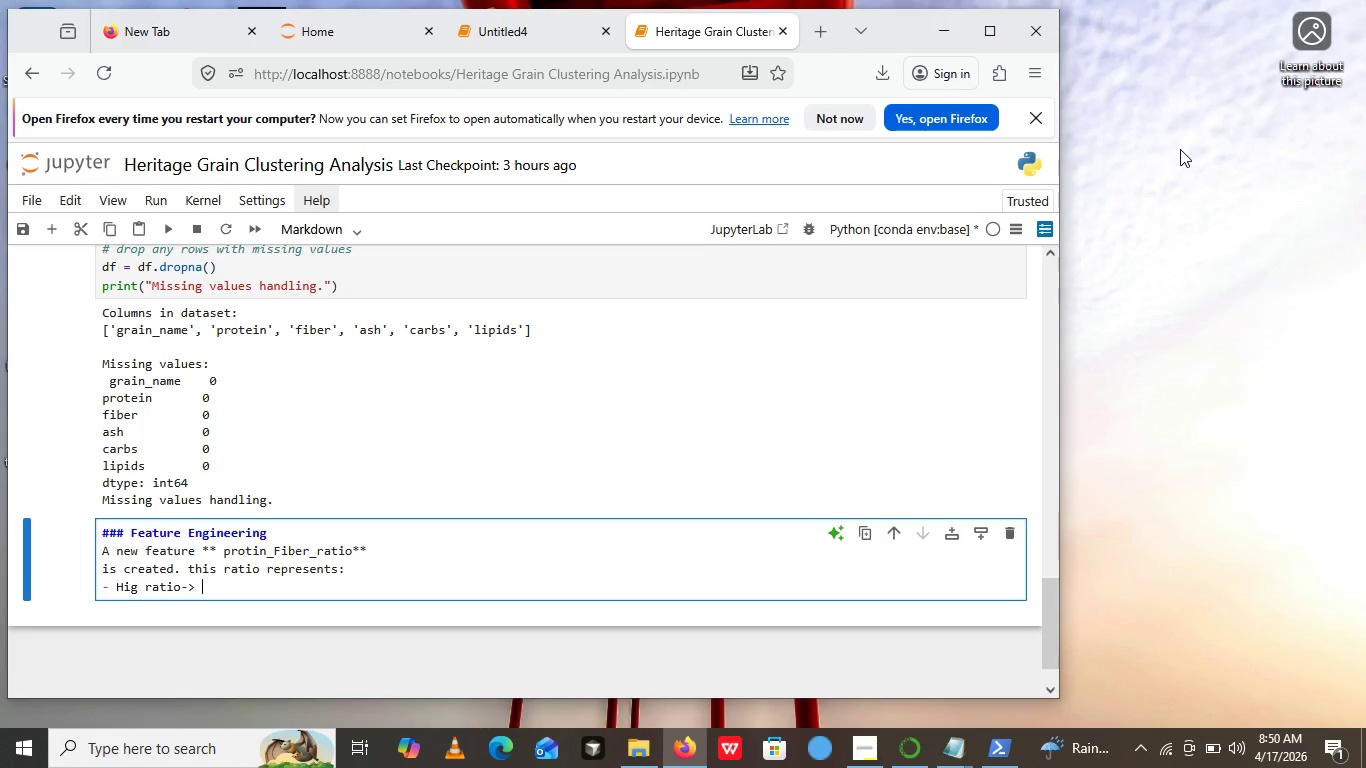 
key(Space)
 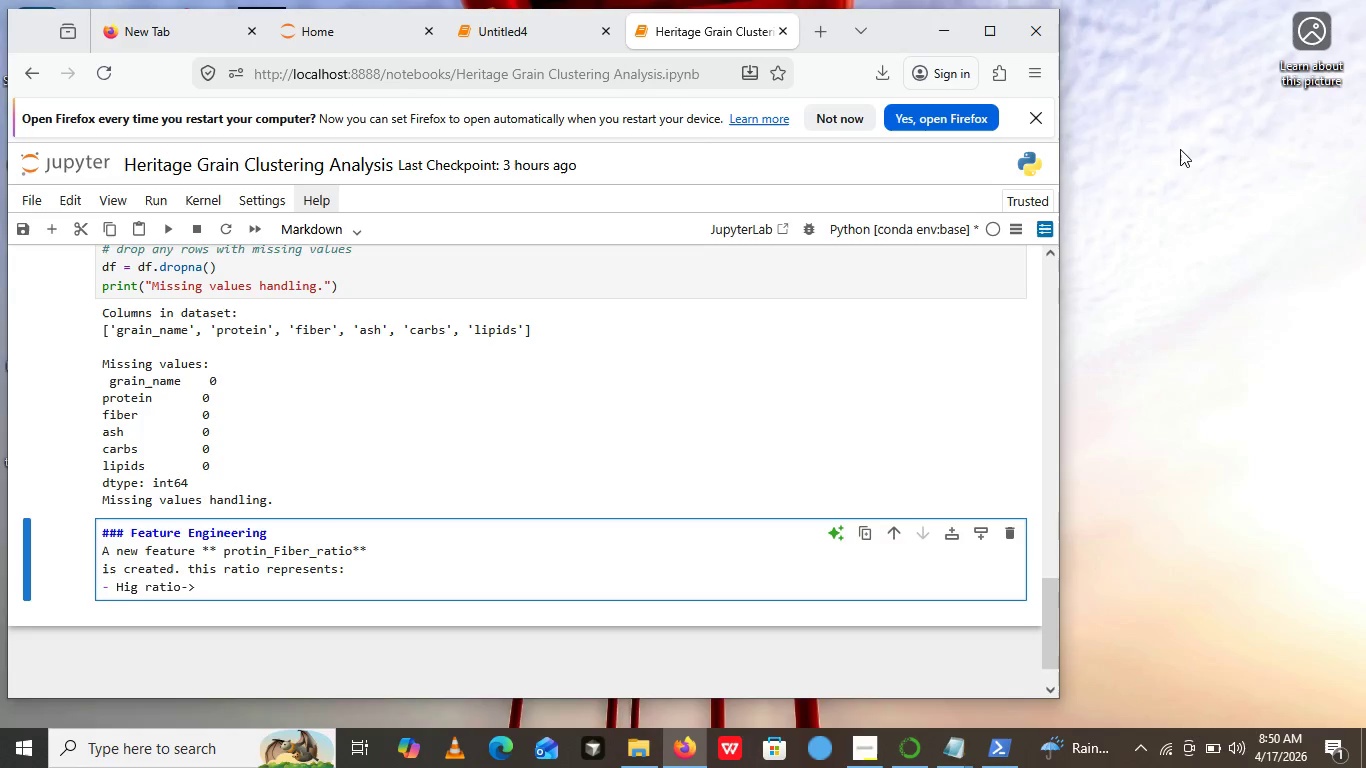 
type(more protin )
key(Backspace)
key(Backspace)
key(Backspace)
type(ein)
 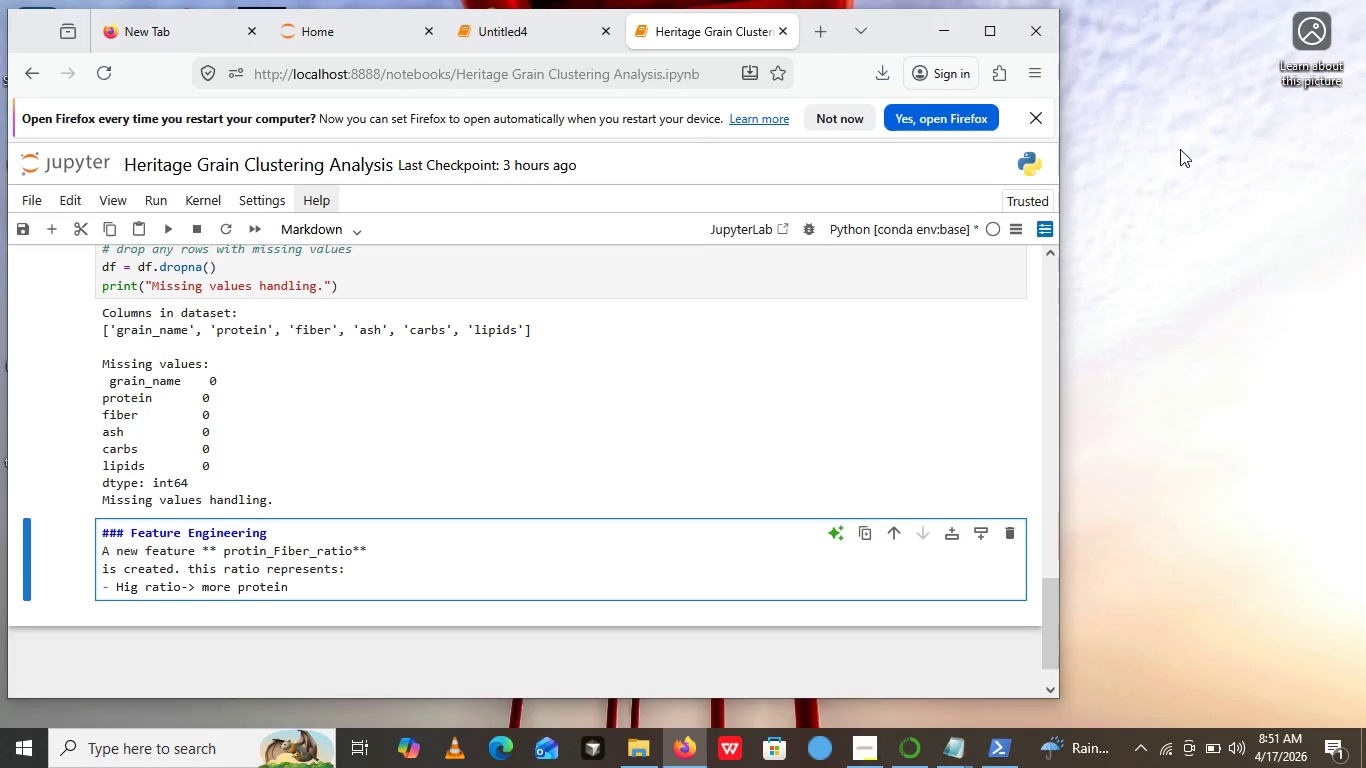 
type( ra)
key(Backspace)
type(elative )
 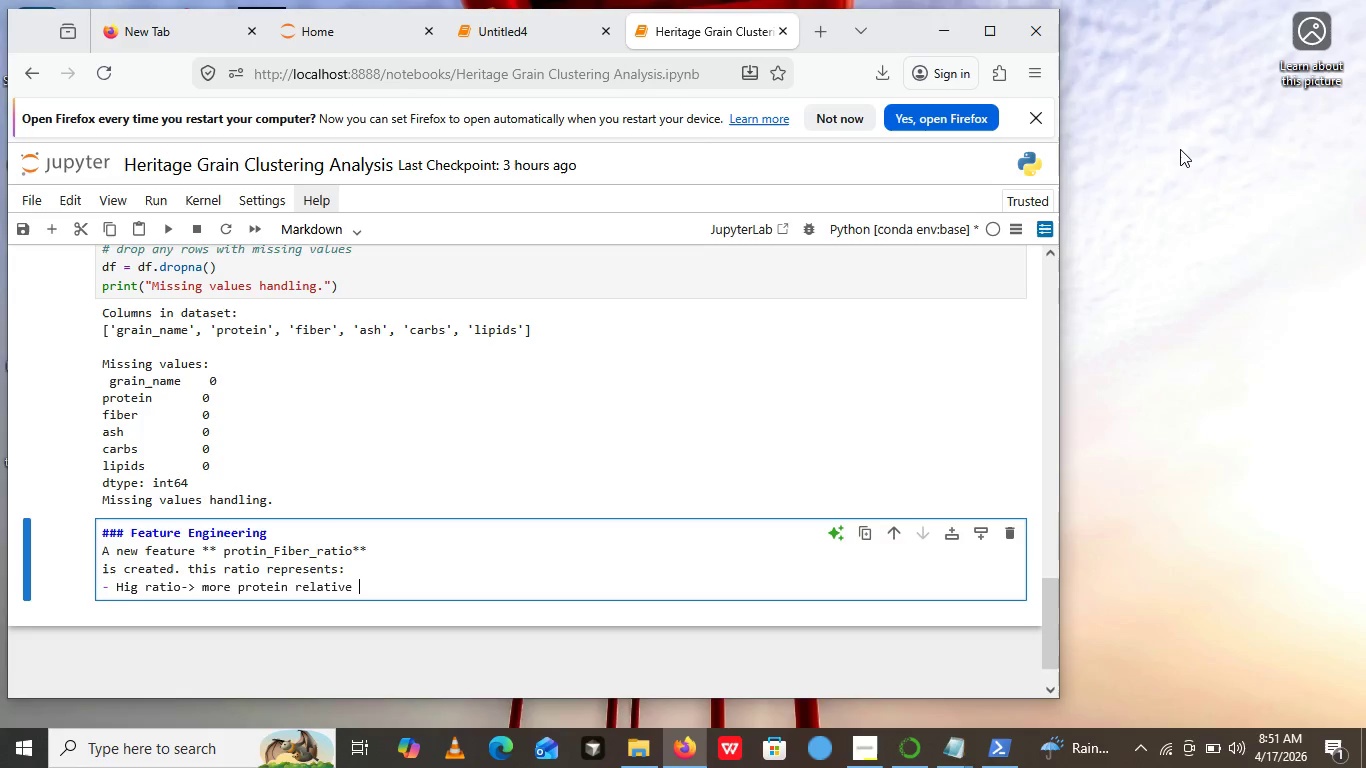 
type(to )
 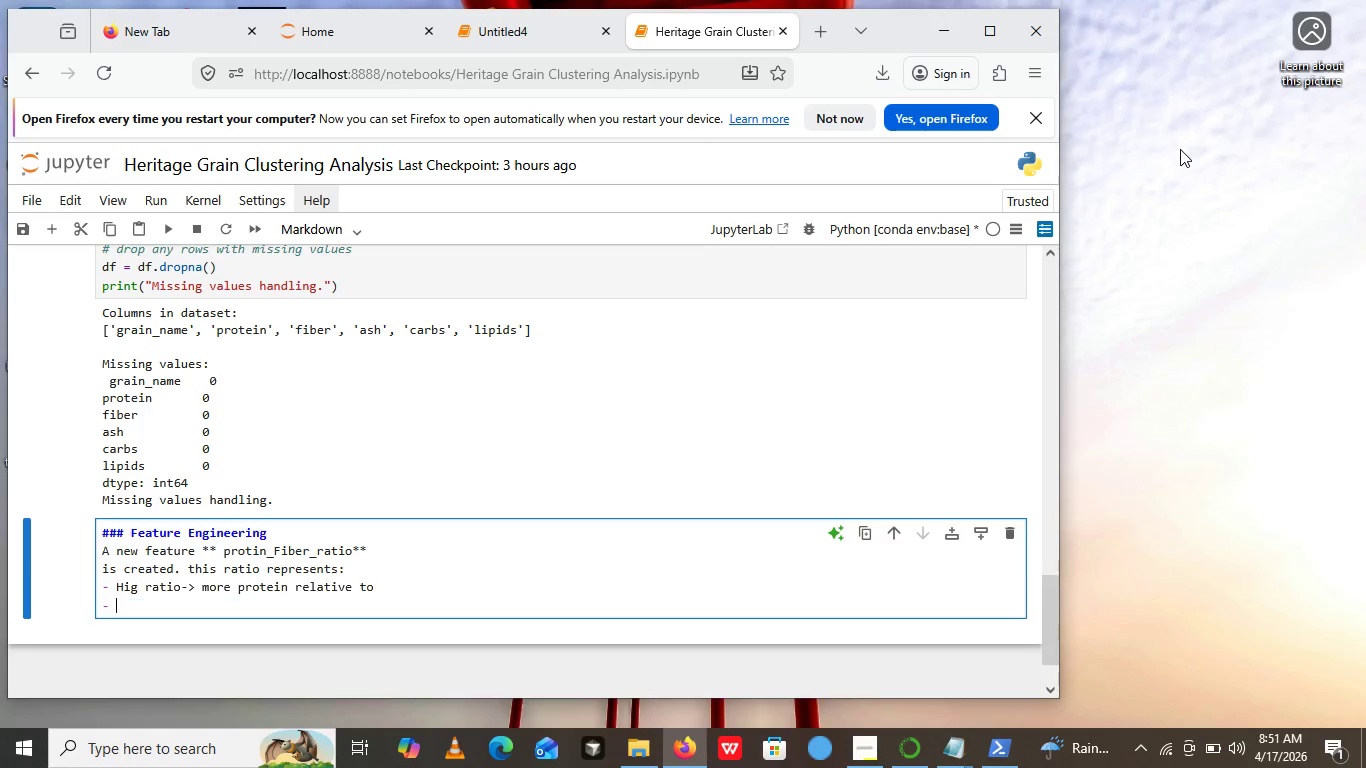 
key(Enter)
 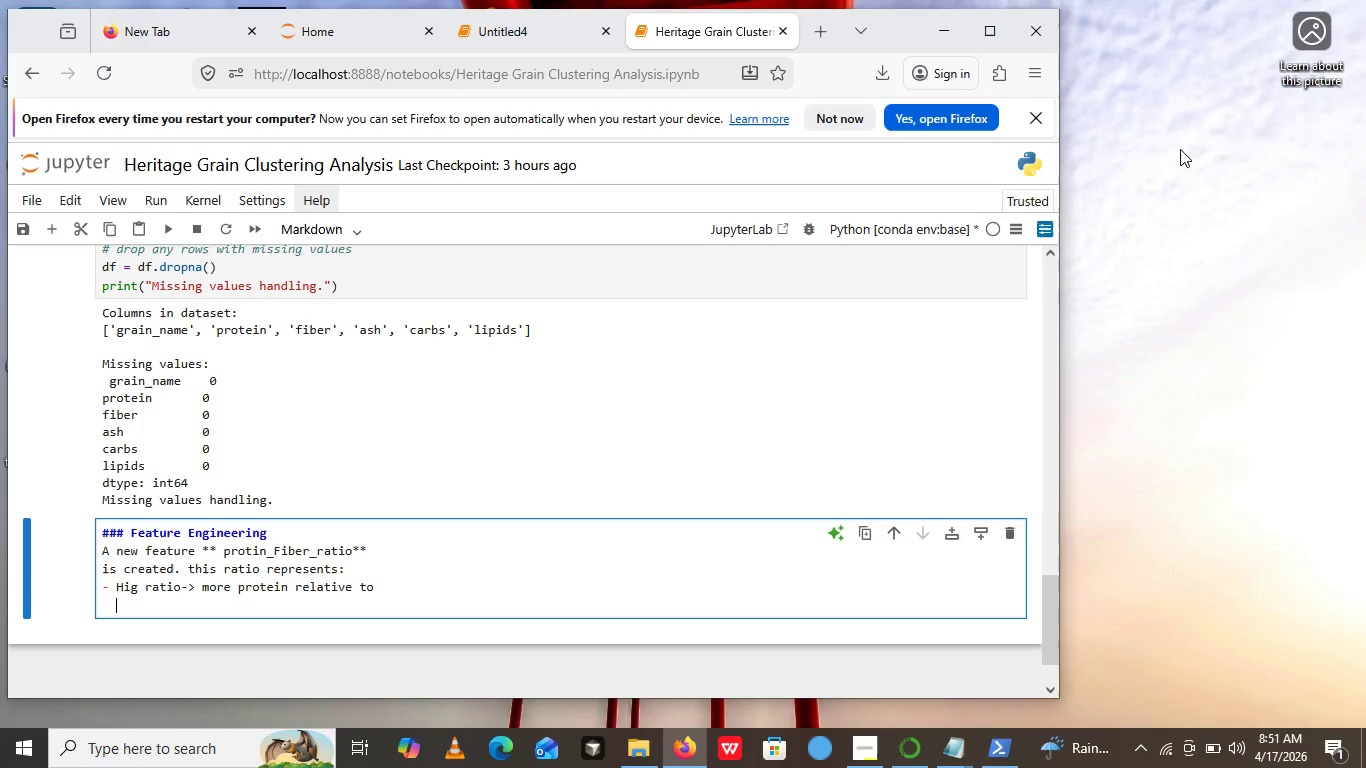 
key(Backspace)
 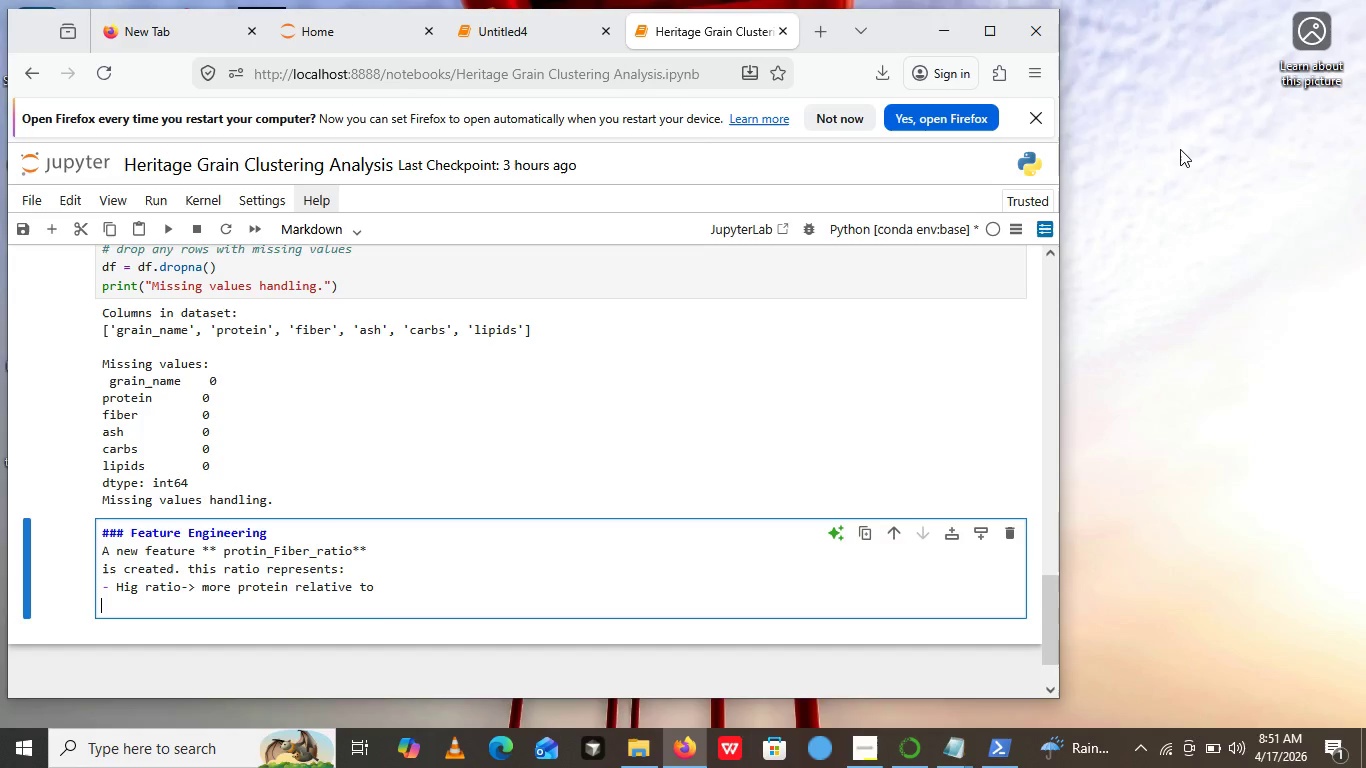 
key(Backspace)
 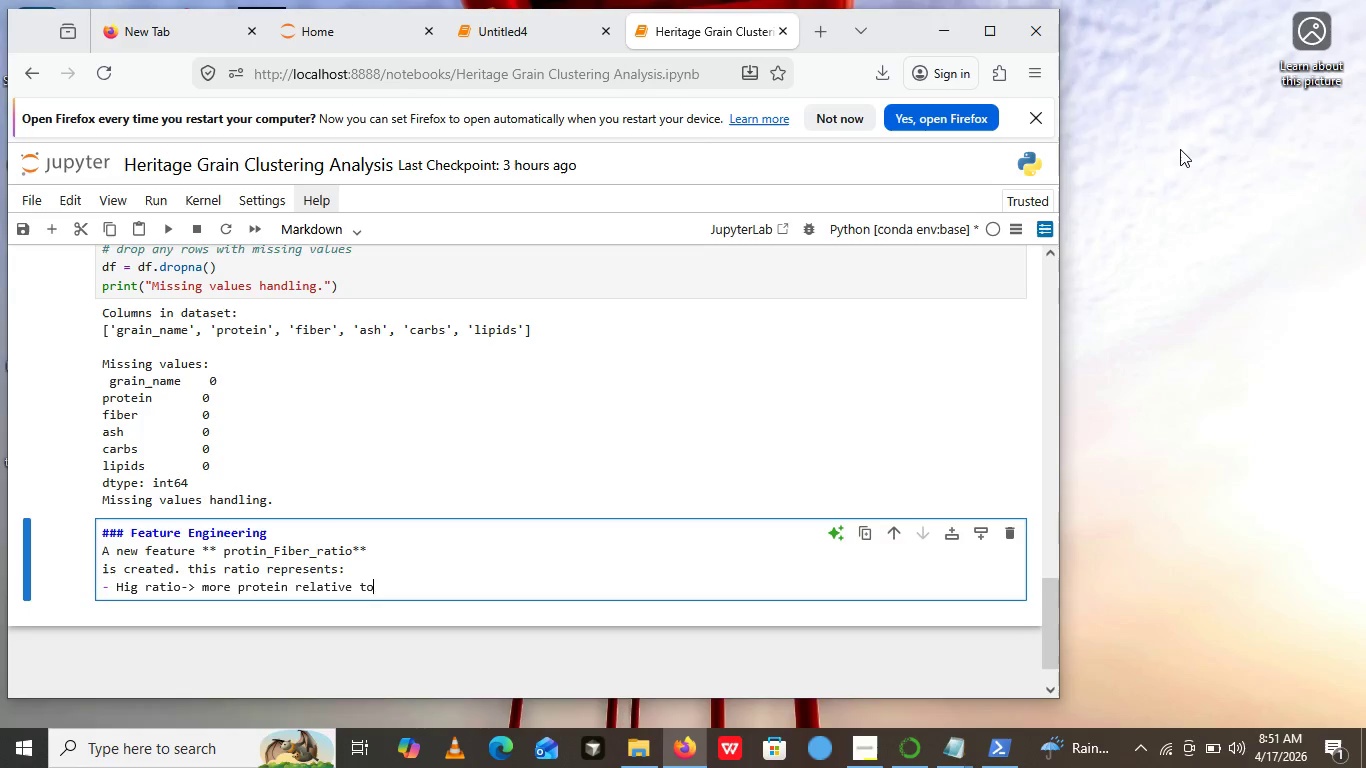 
key(Backspace)
 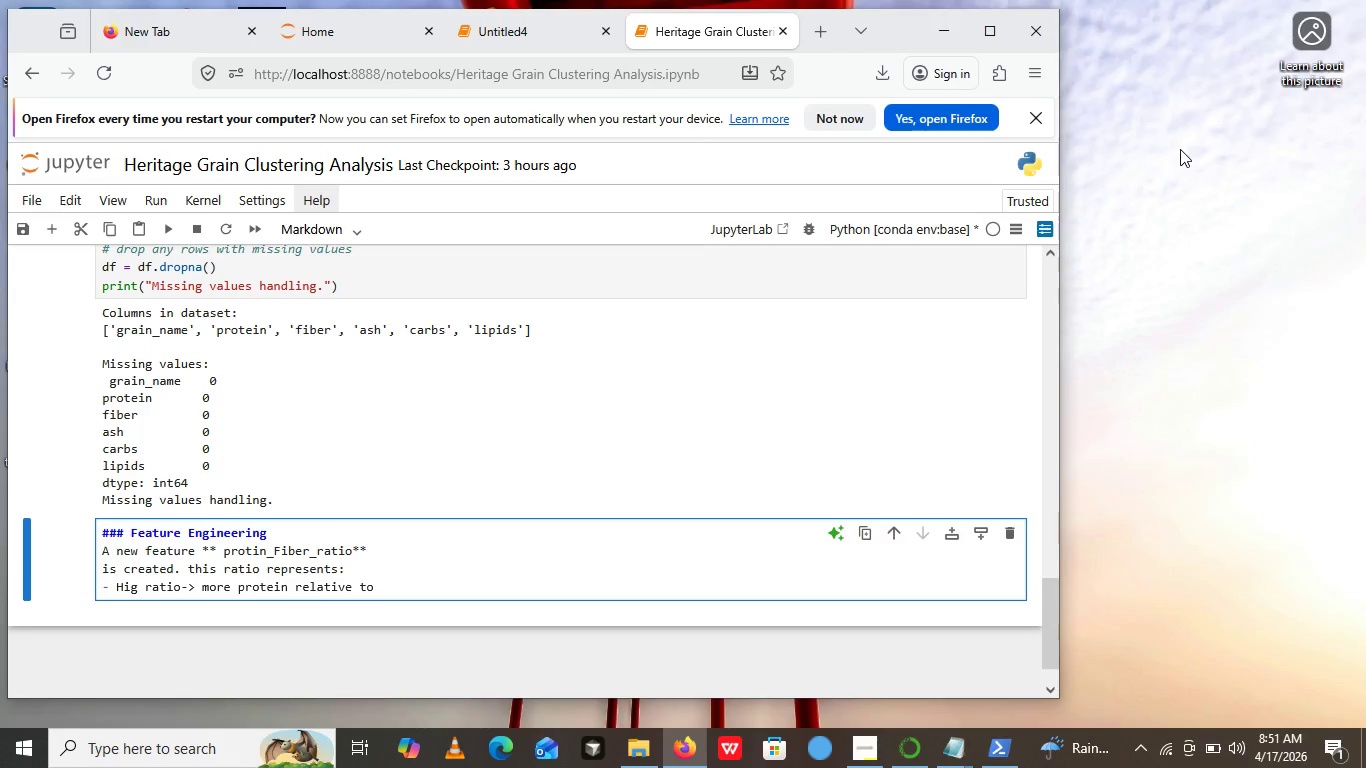 
type( fiv)
key(Backspace)
type(ber ->)
 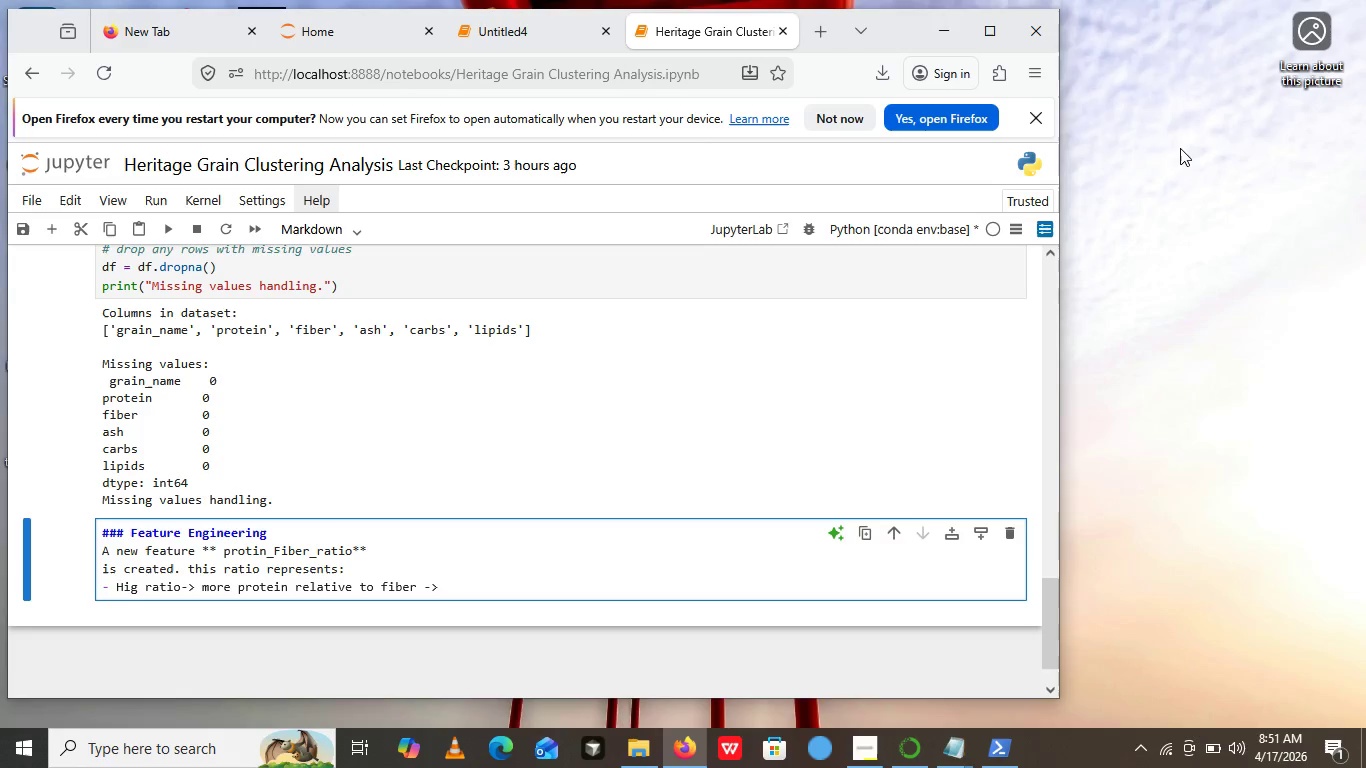 
type(binding)
 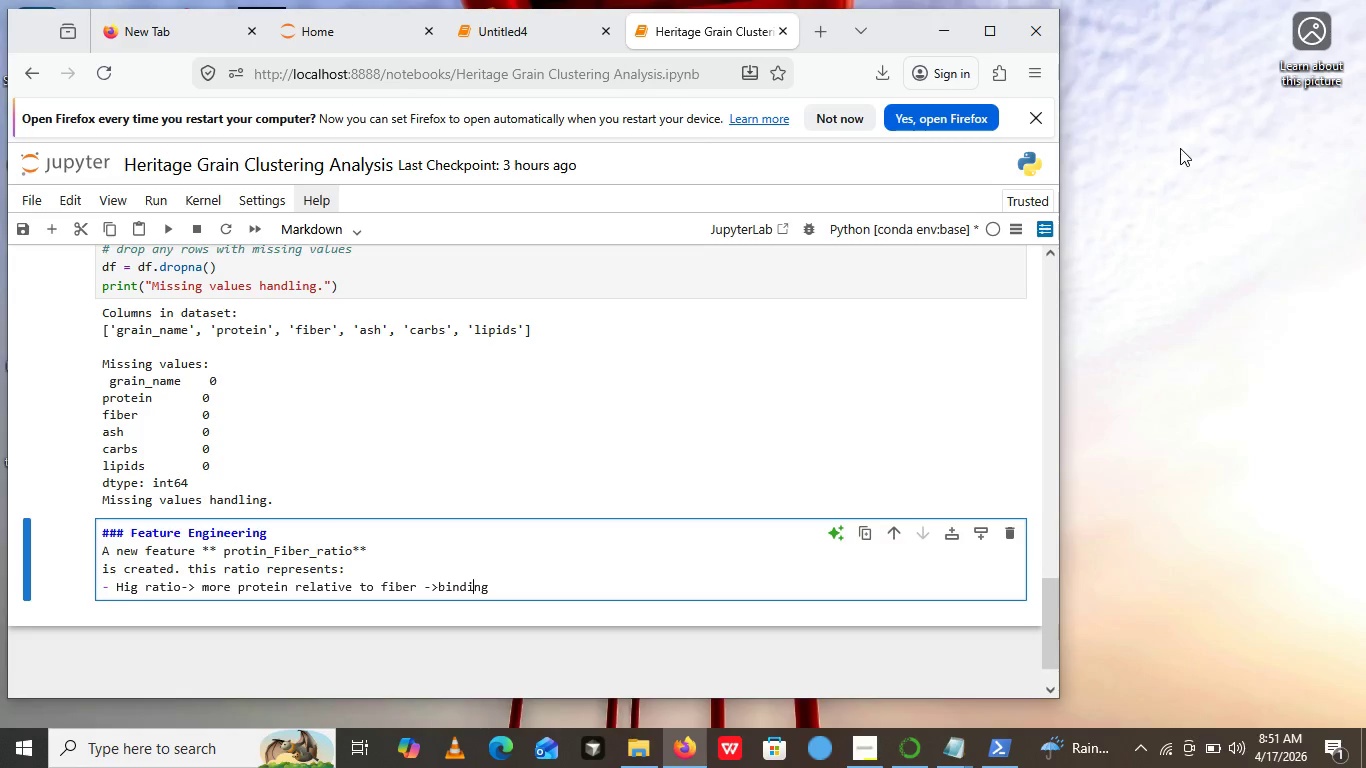 
key(ArrowLeft)
 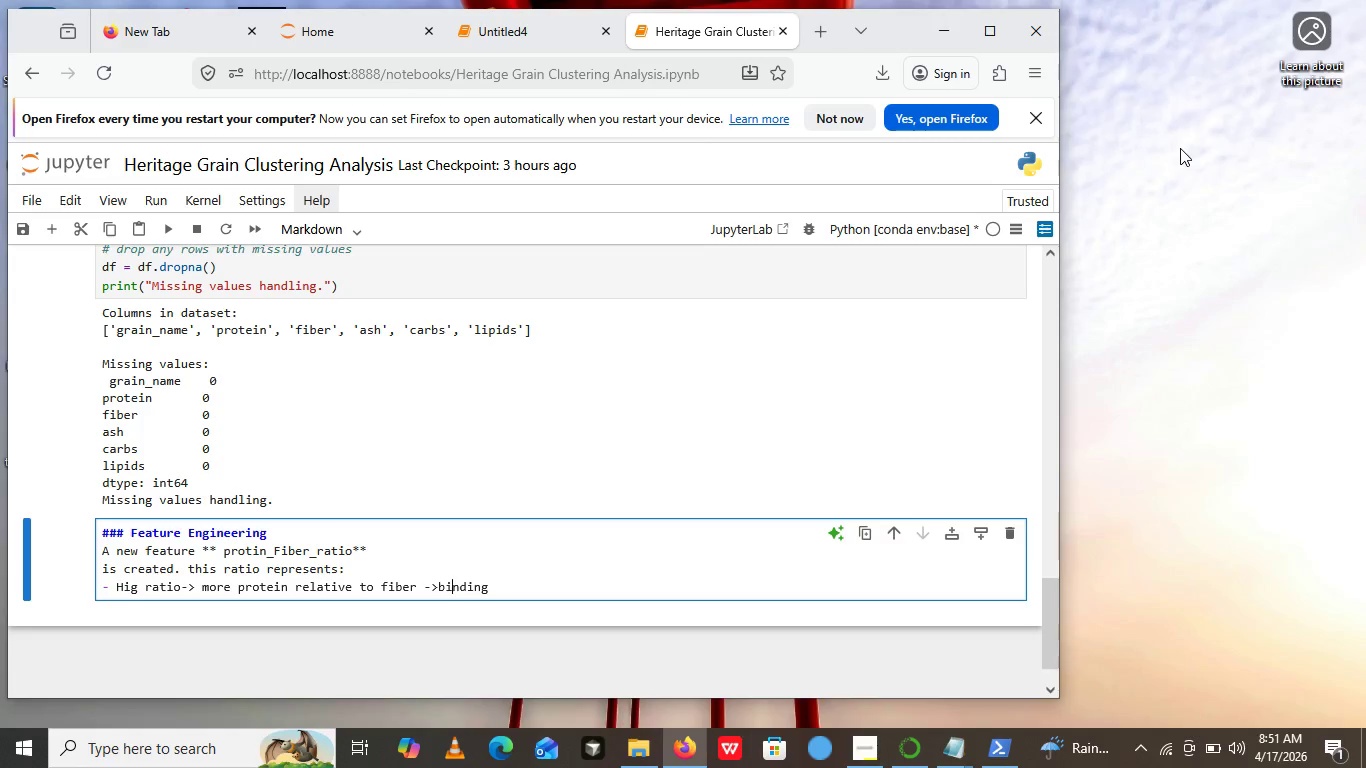 
key(ArrowLeft)
 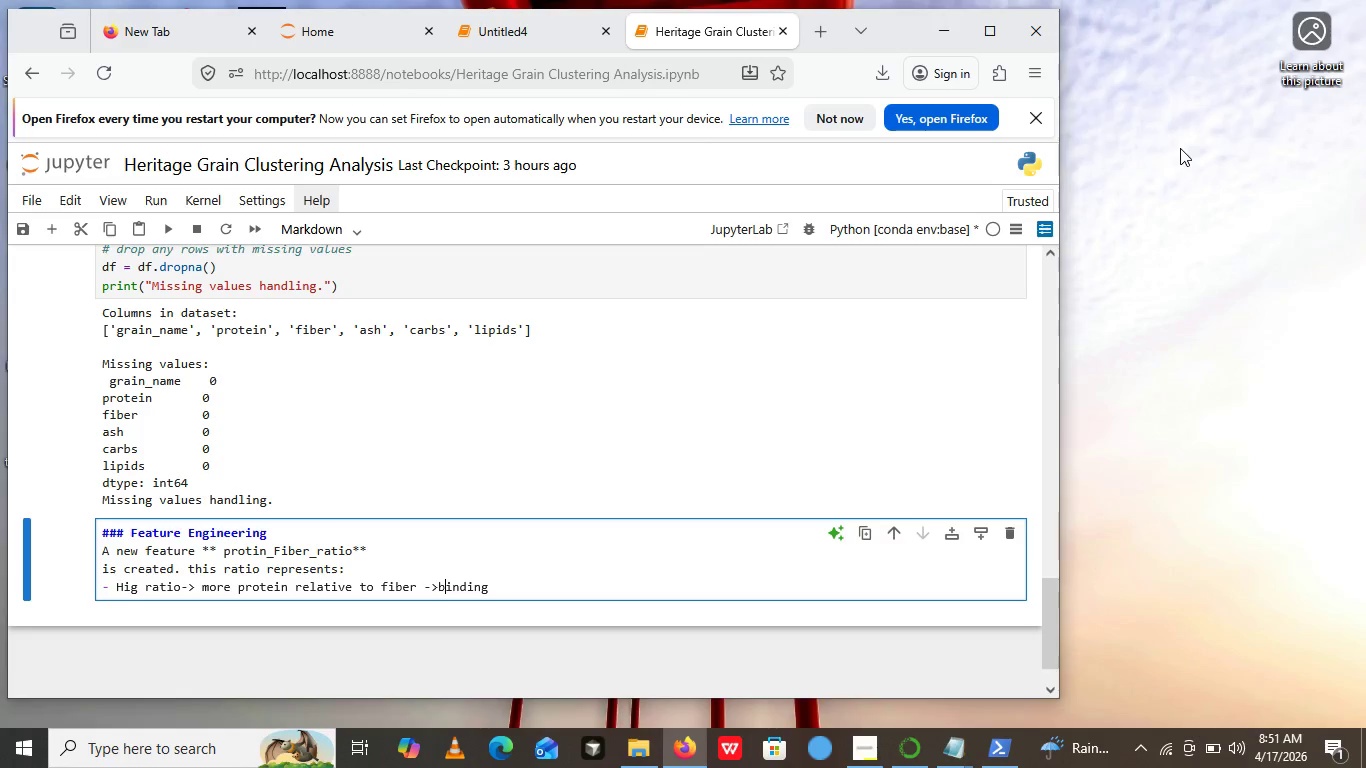 
key(ArrowLeft)
 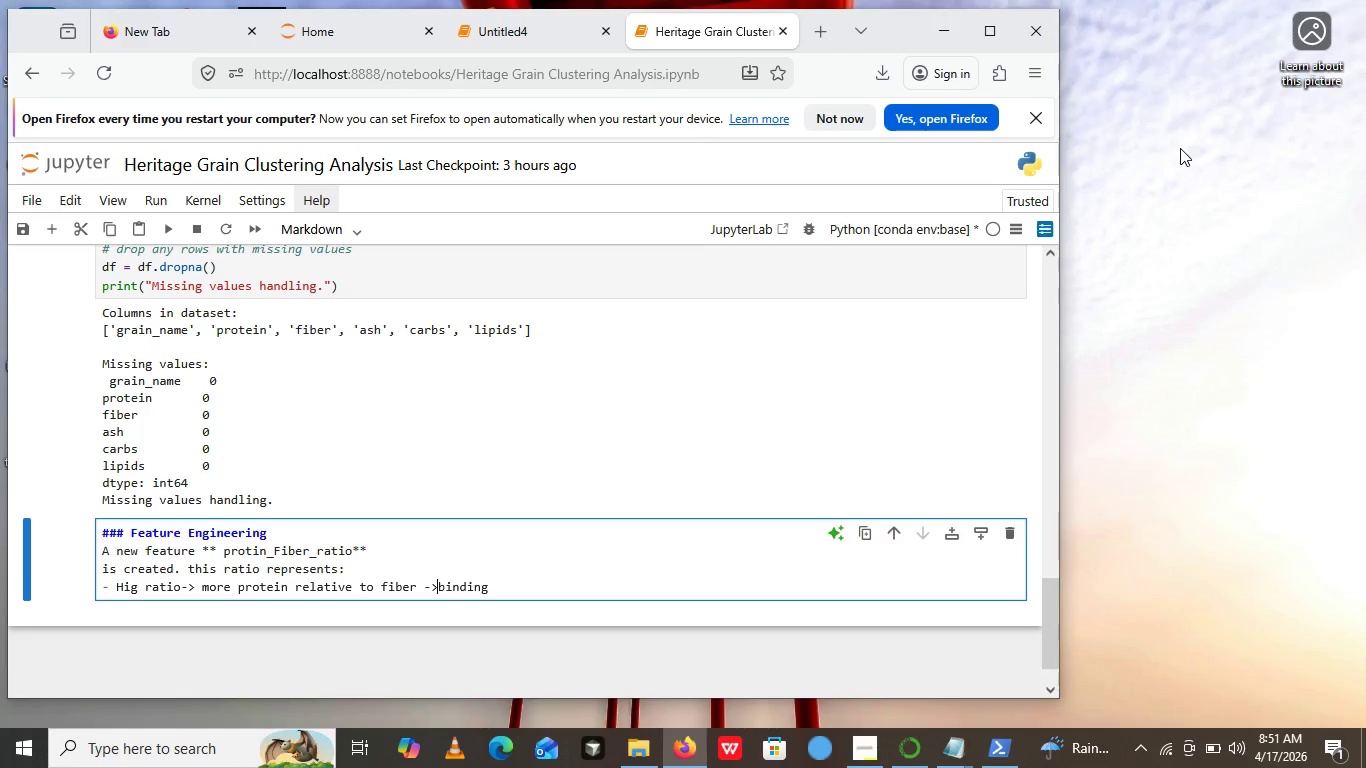 
key(ArrowLeft)
 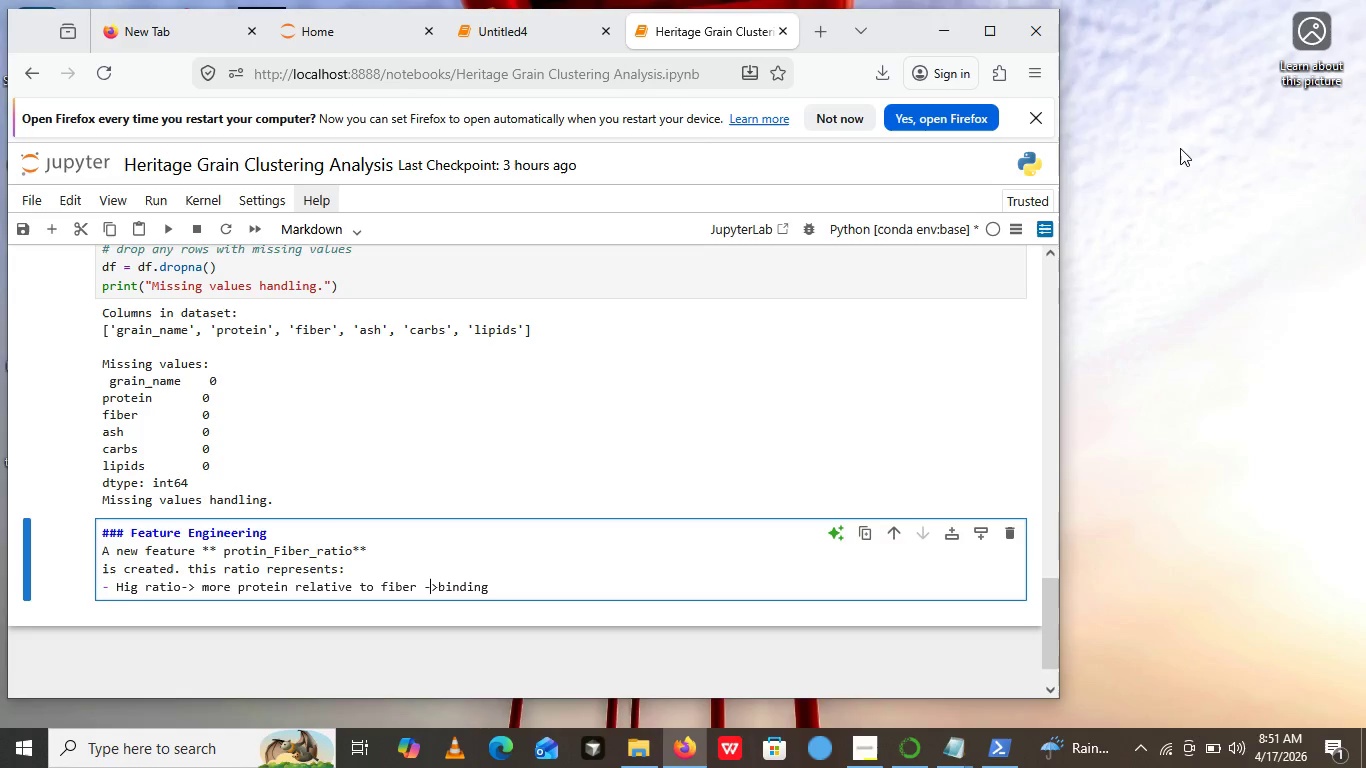 
key(ArrowLeft)
 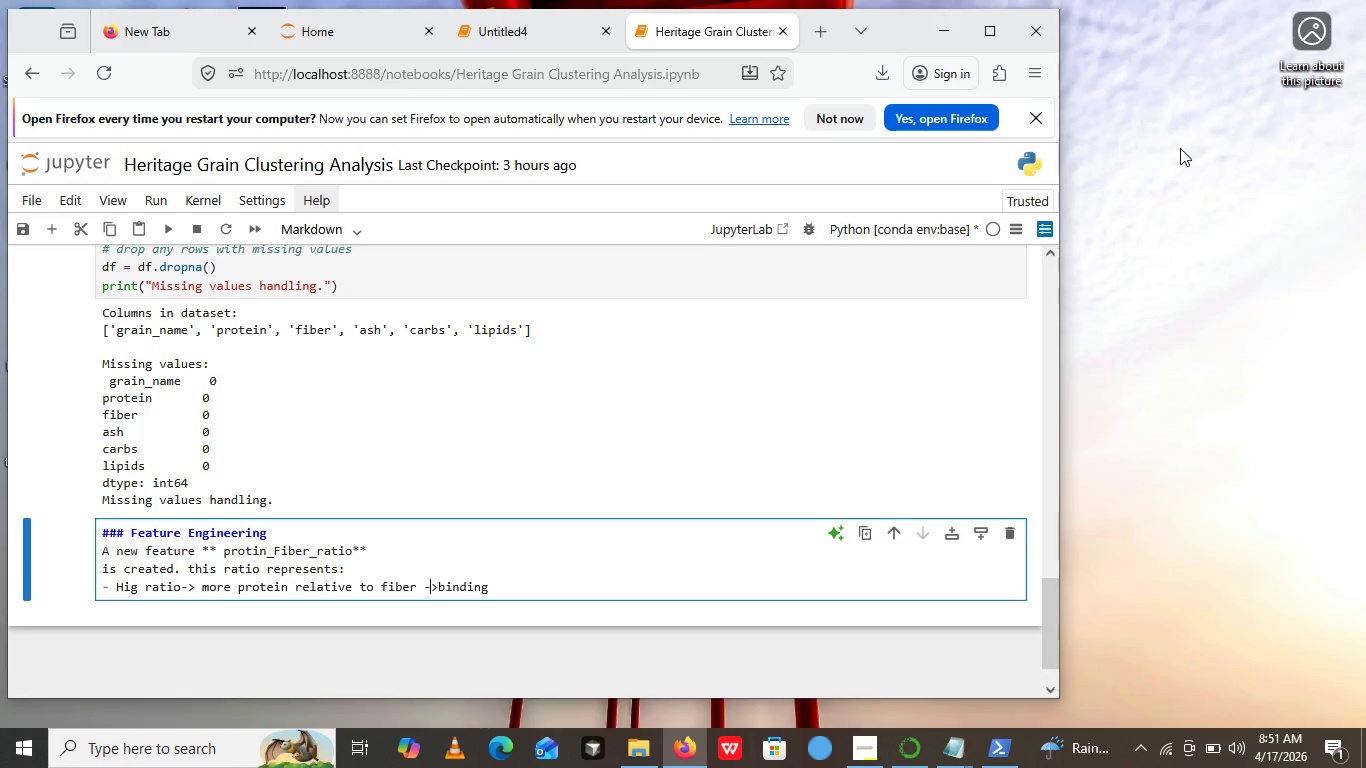 
key(ArrowLeft)
 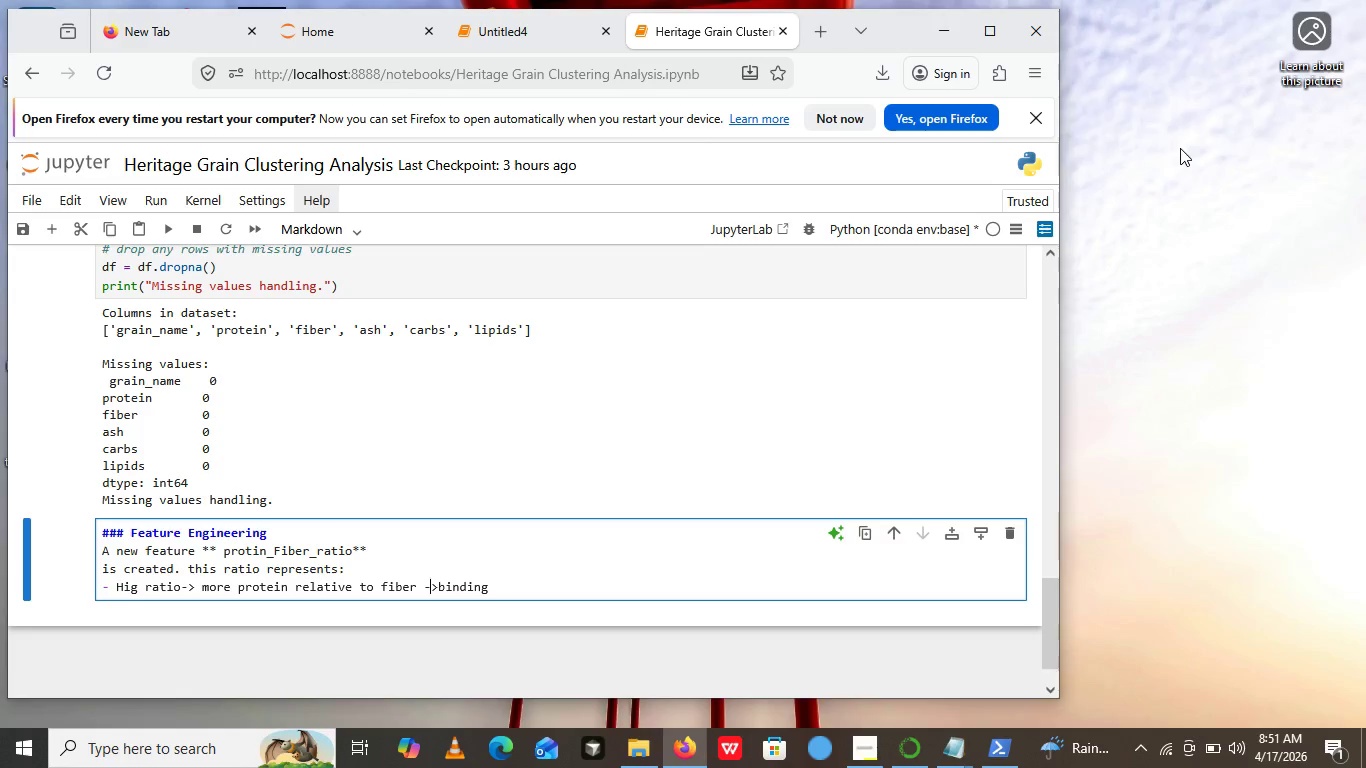 
key(ArrowLeft)
 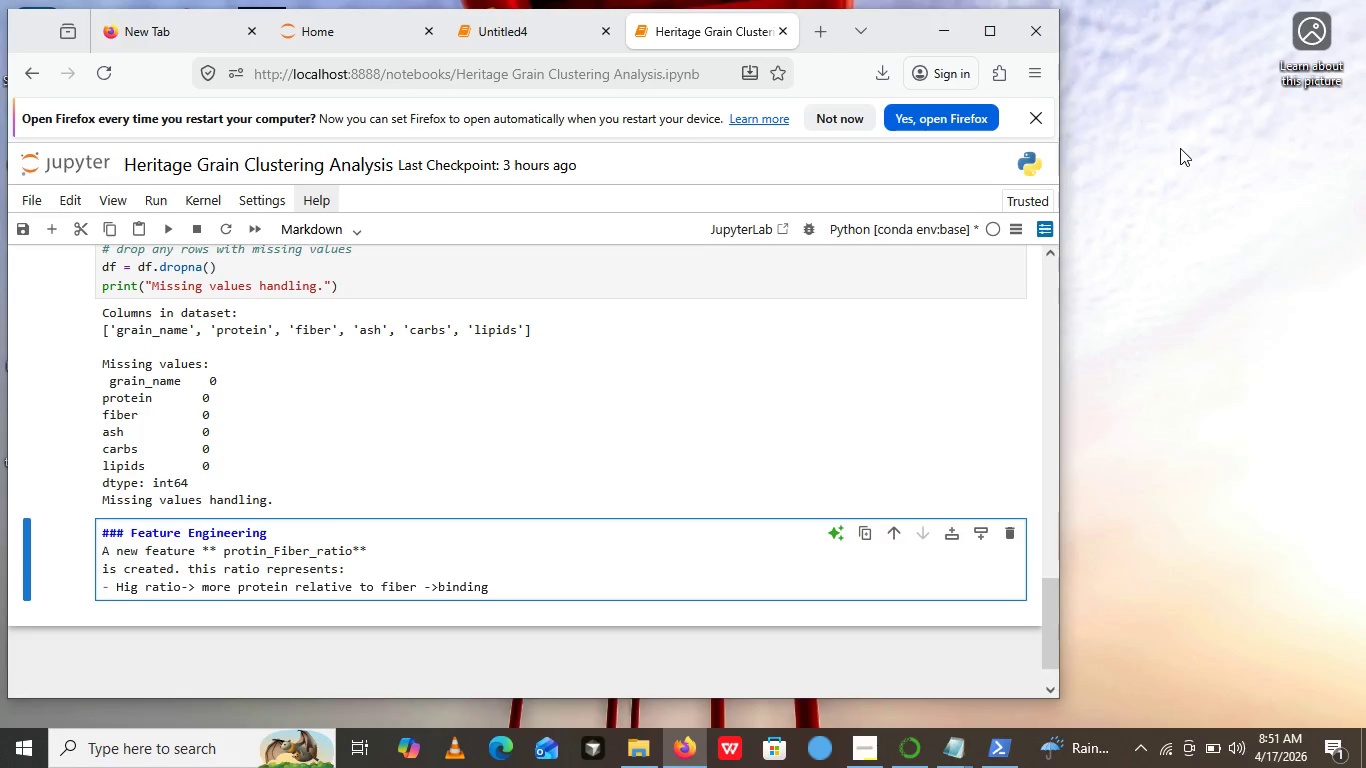 
key(ArrowLeft)
 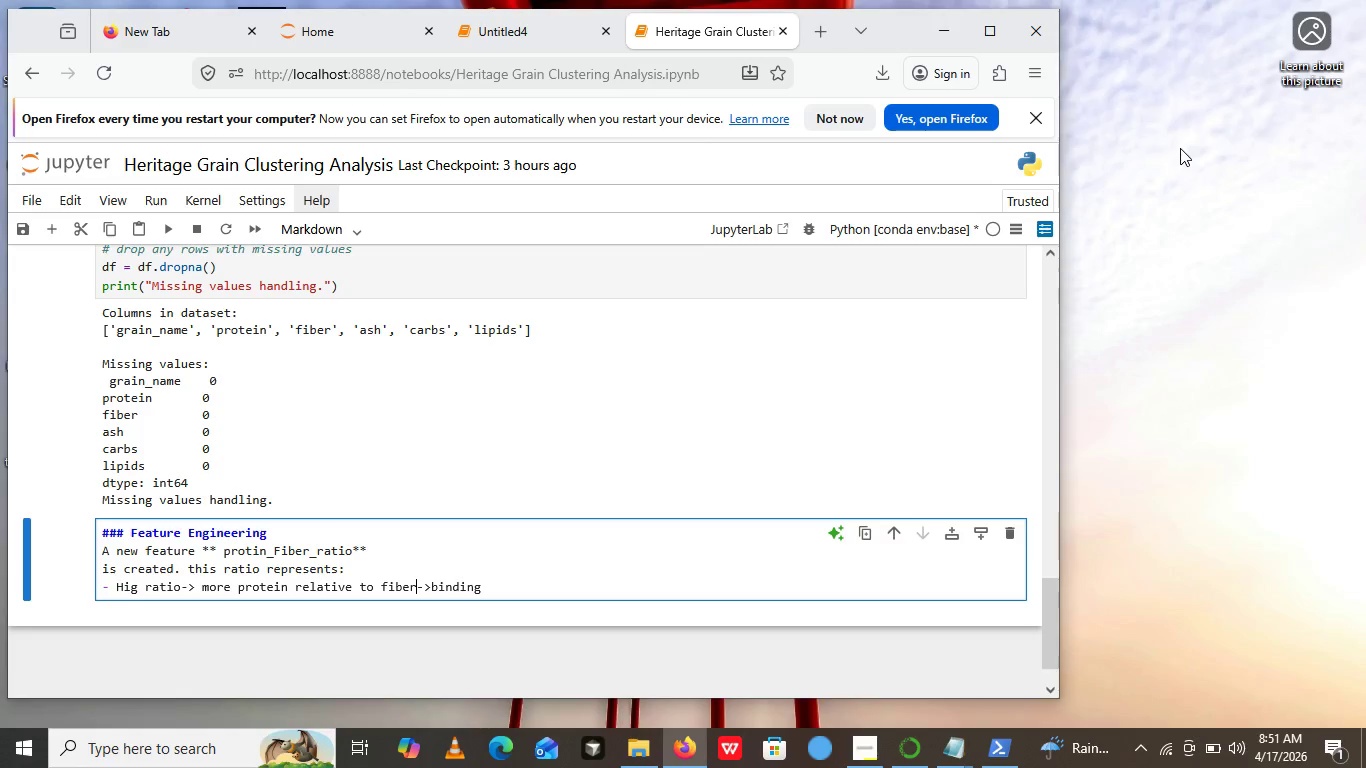 
key(ArrowLeft)
 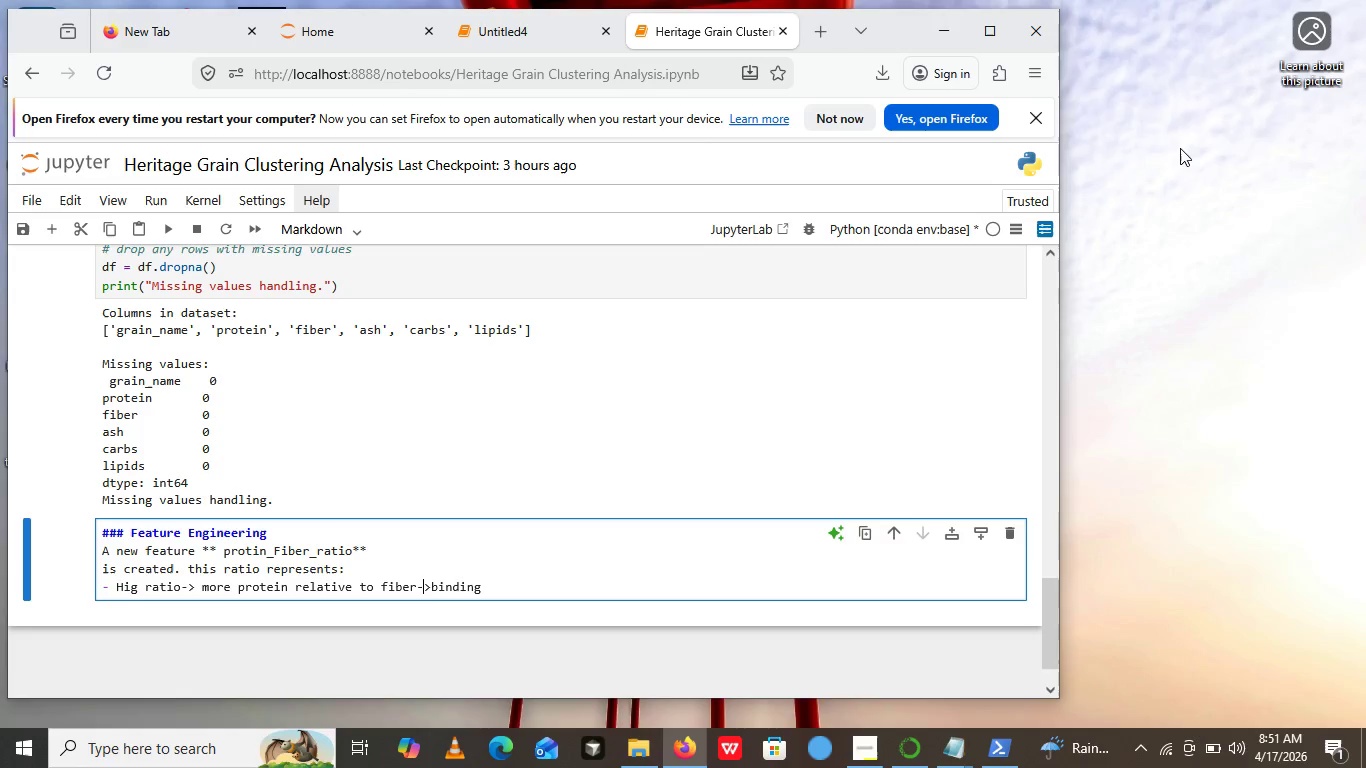 
key(Backspace)
 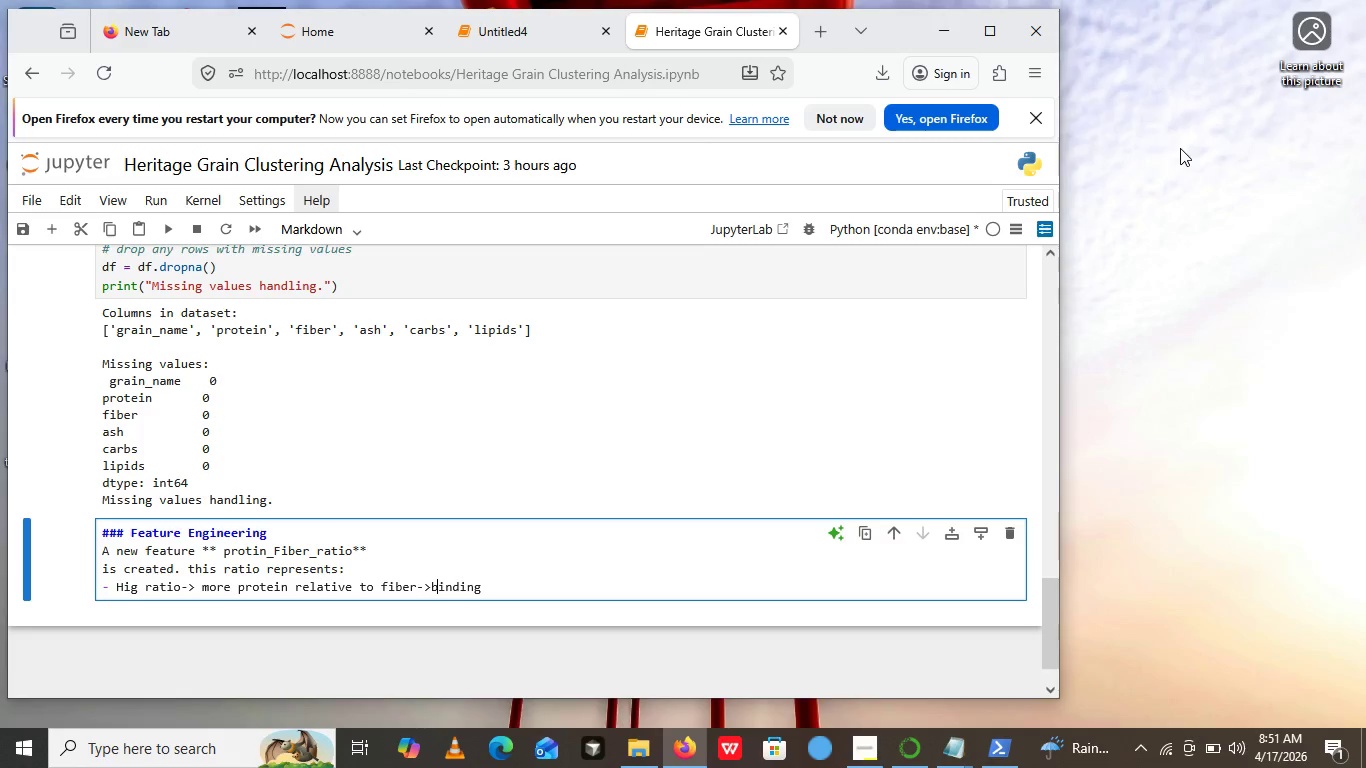 
key(ArrowRight)
 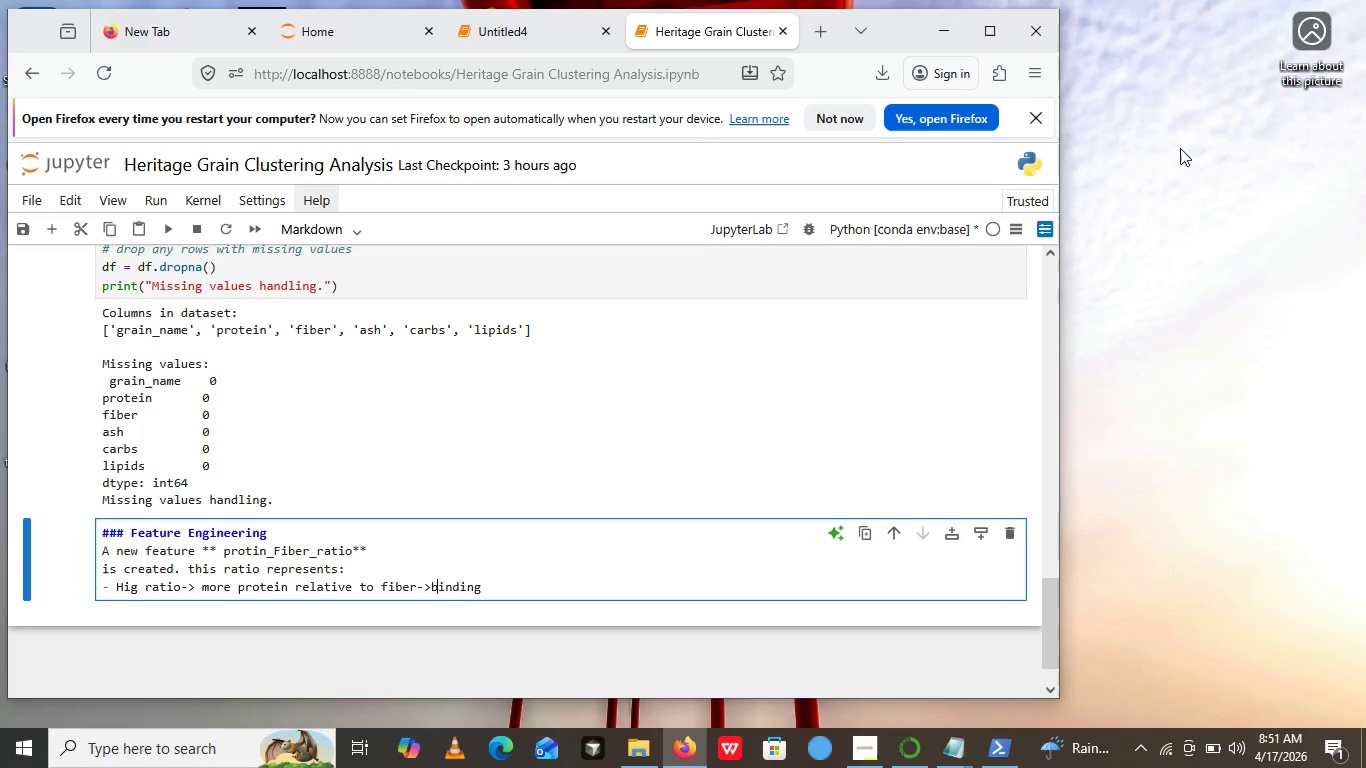 
key(ArrowRight)
 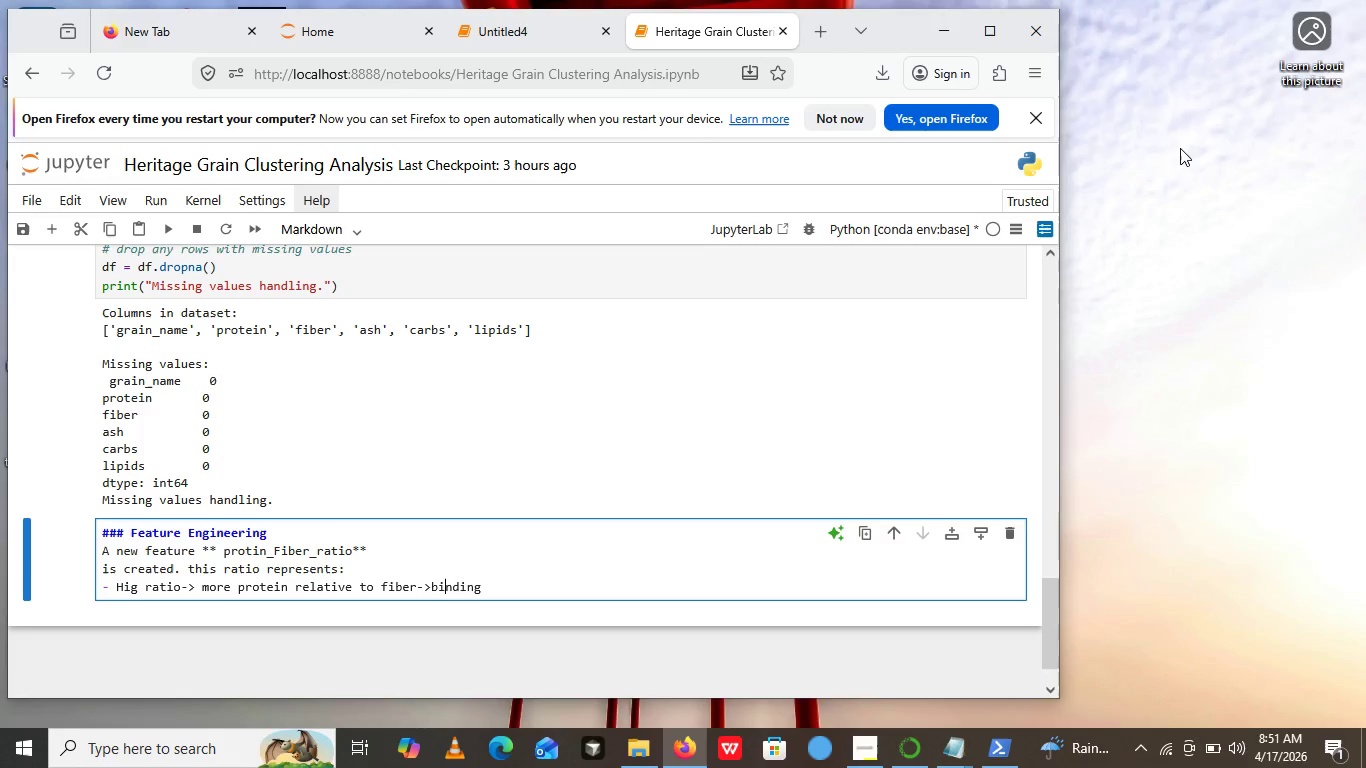 
hold_key(key=ArrowRight, duration=0.48)
 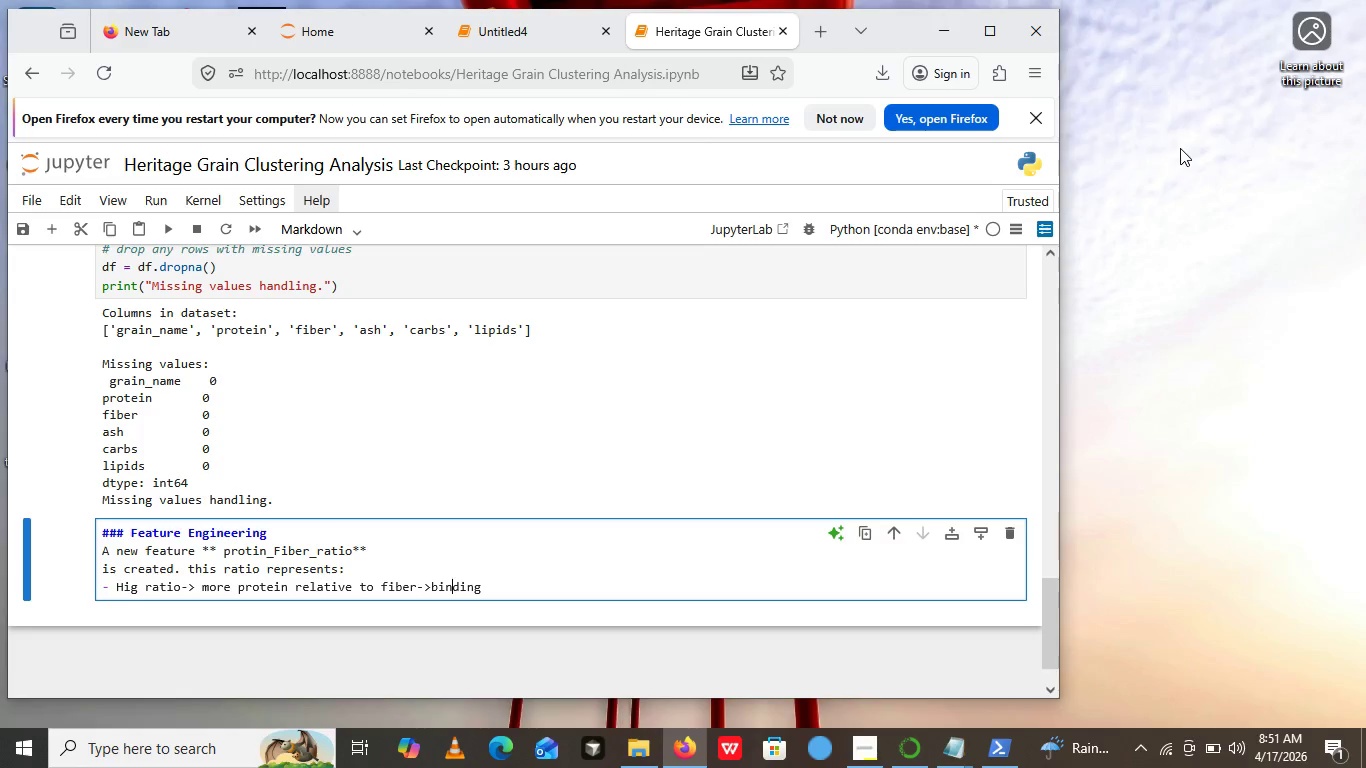 
key(ArrowRight)
 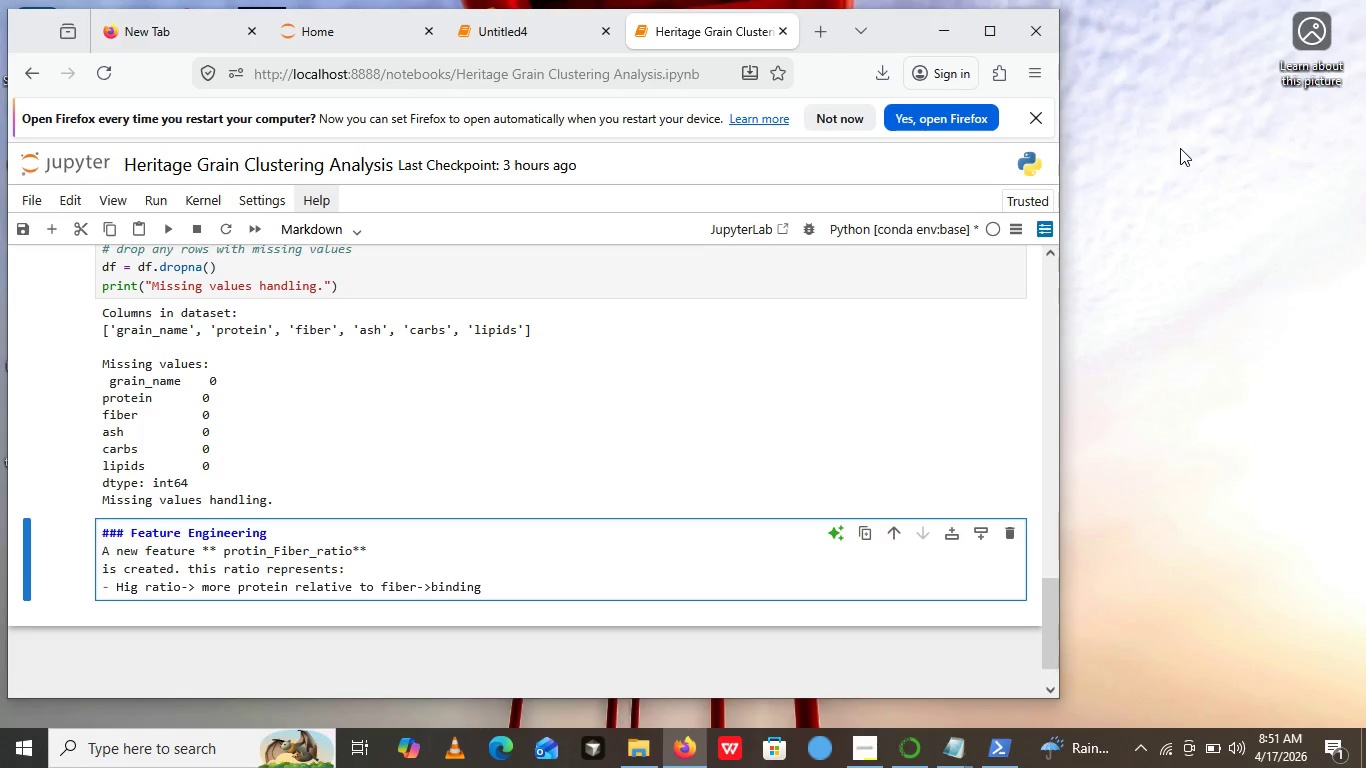 
hold_key(key=ArrowRight, duration=0.31)
 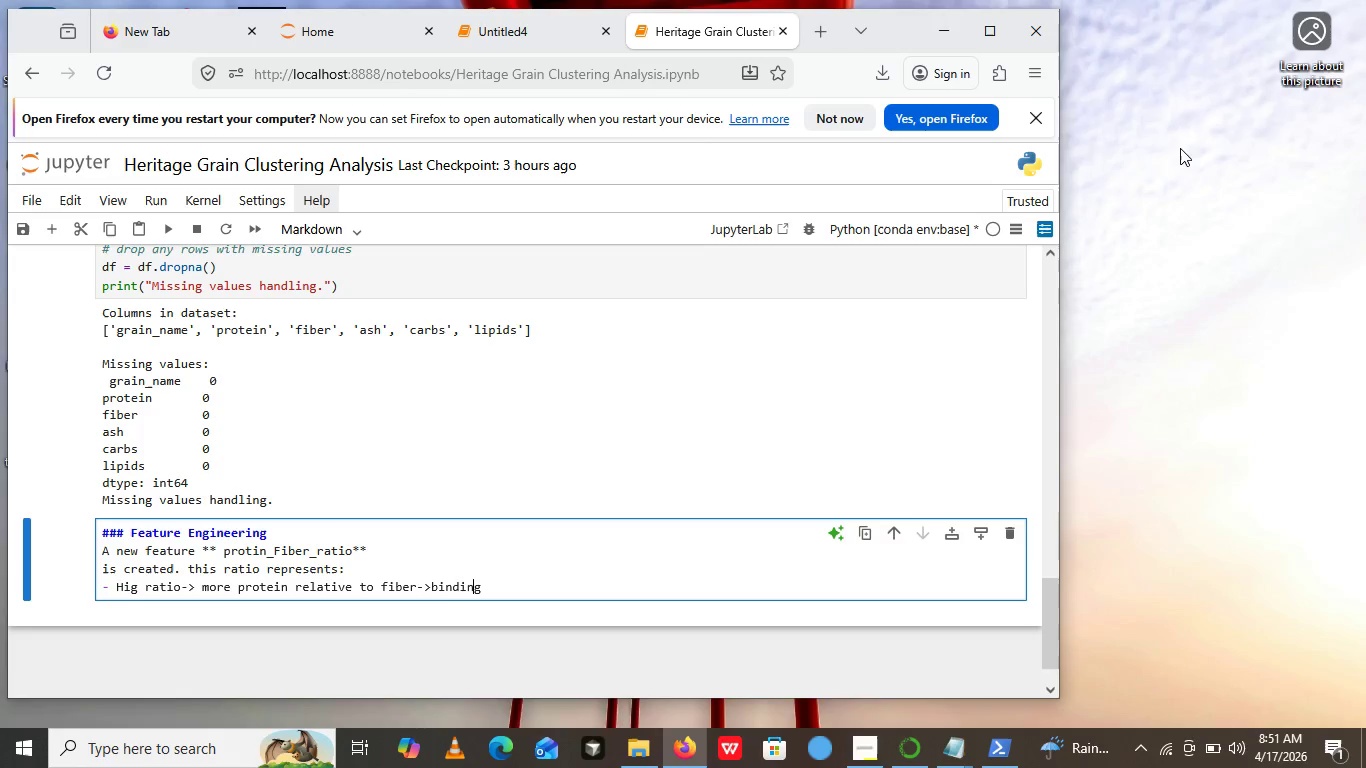 
key(ArrowRight)
 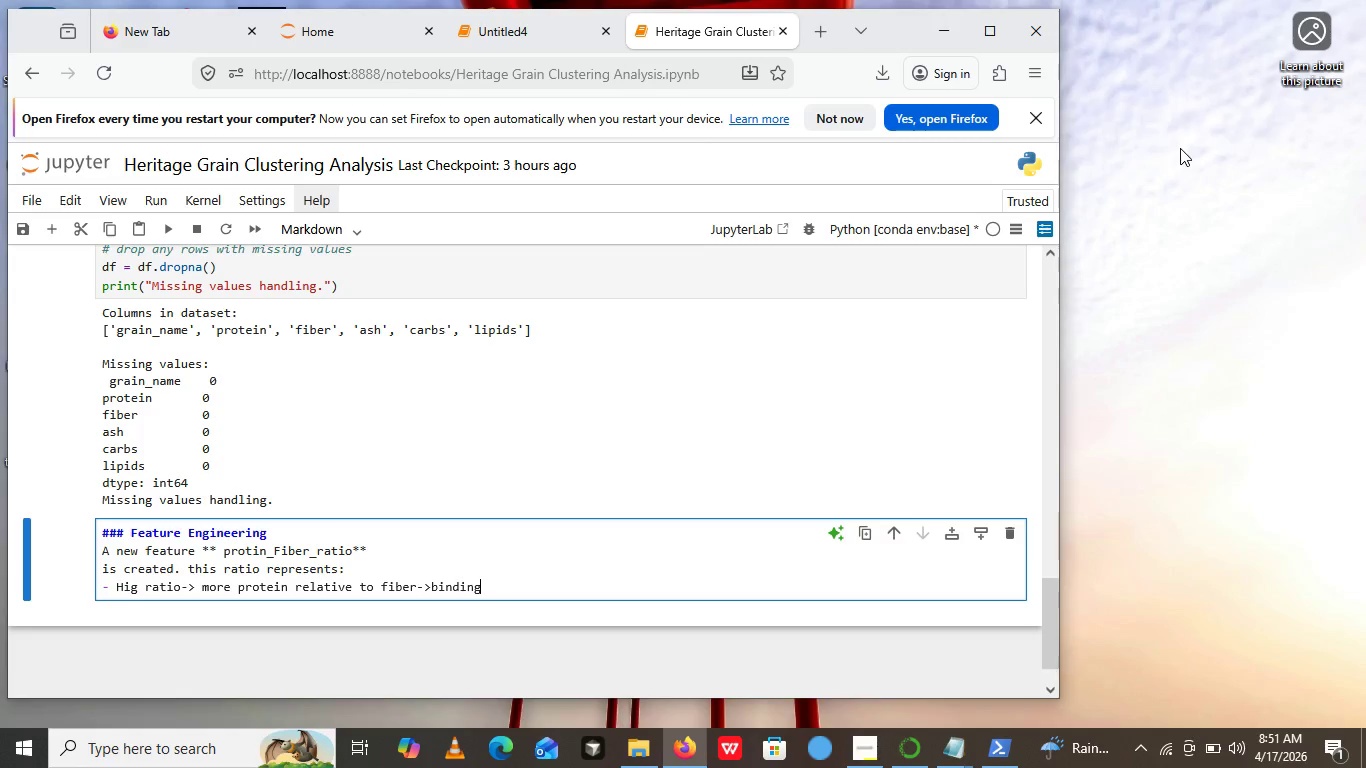 
key(ArrowRight)
 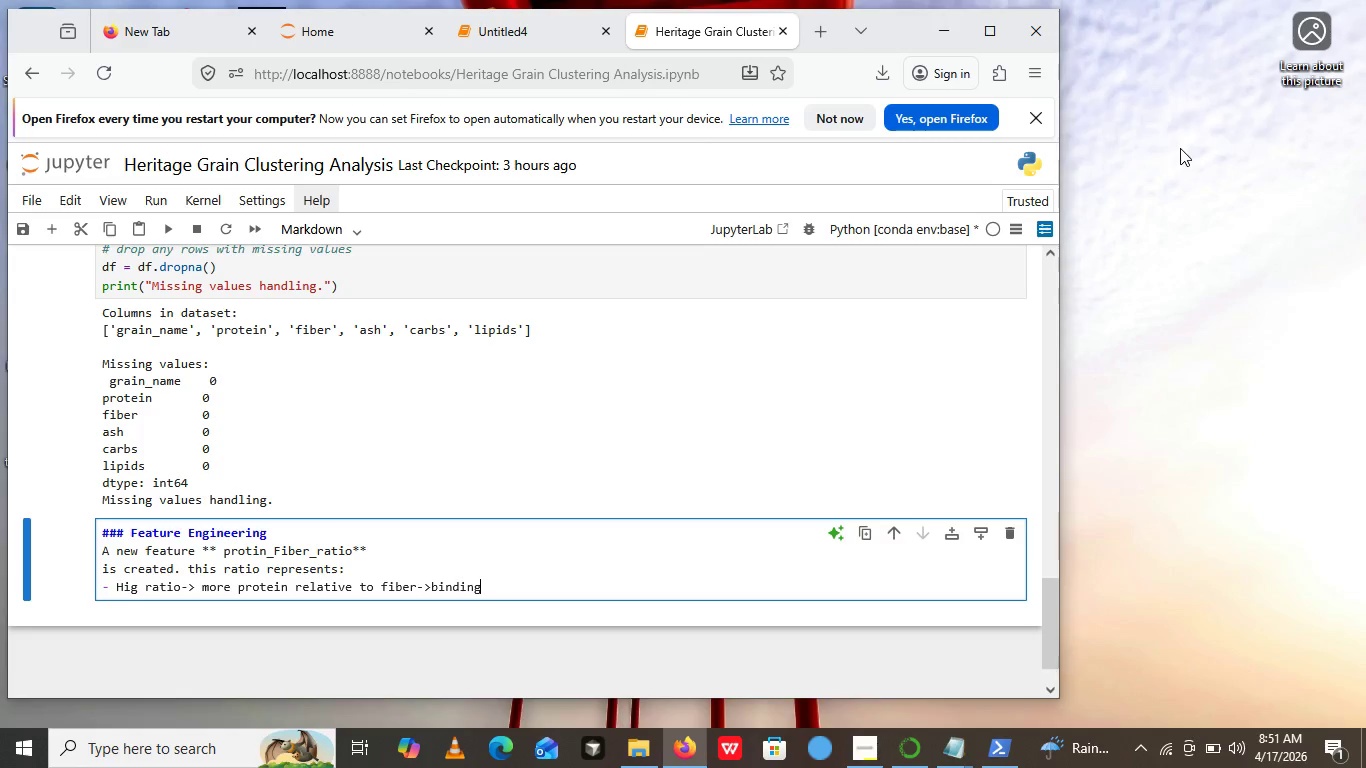 
key(ArrowRight)
 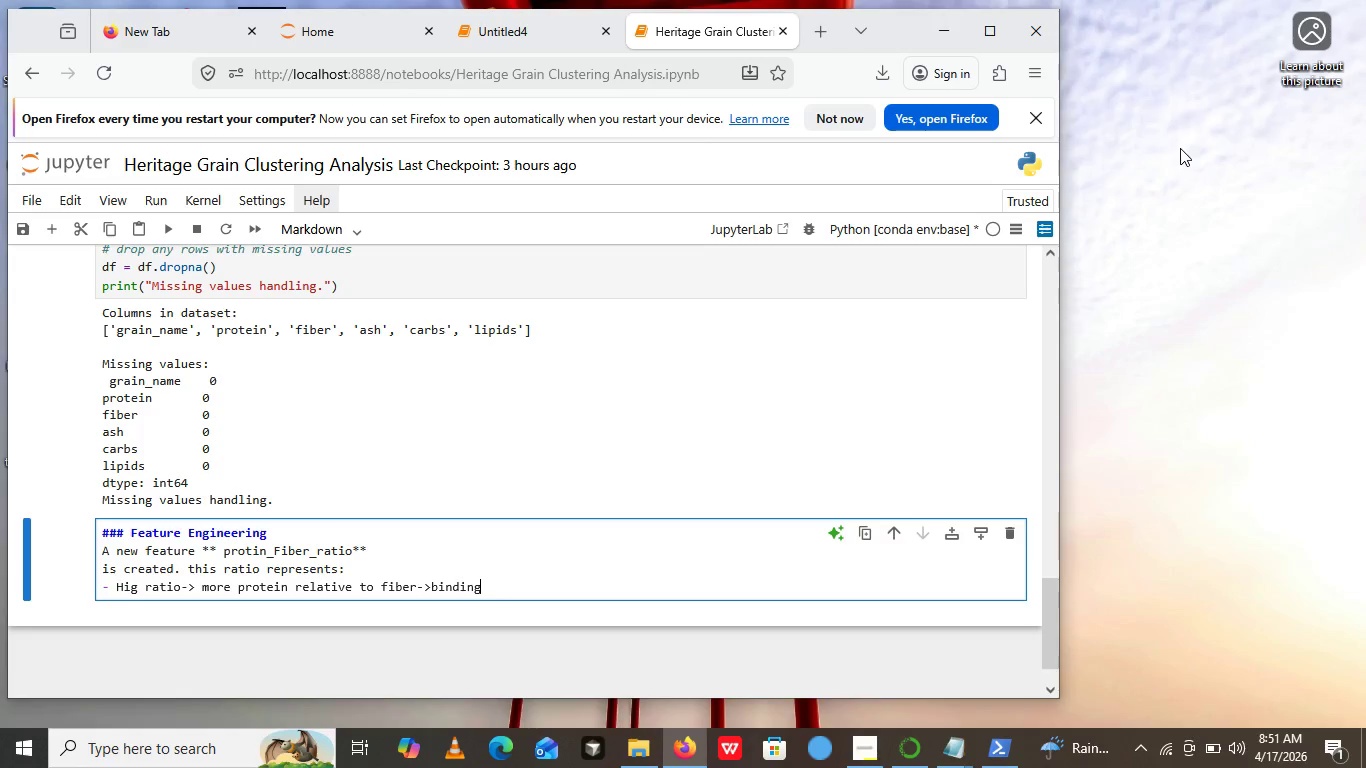 
key(ArrowRight)
 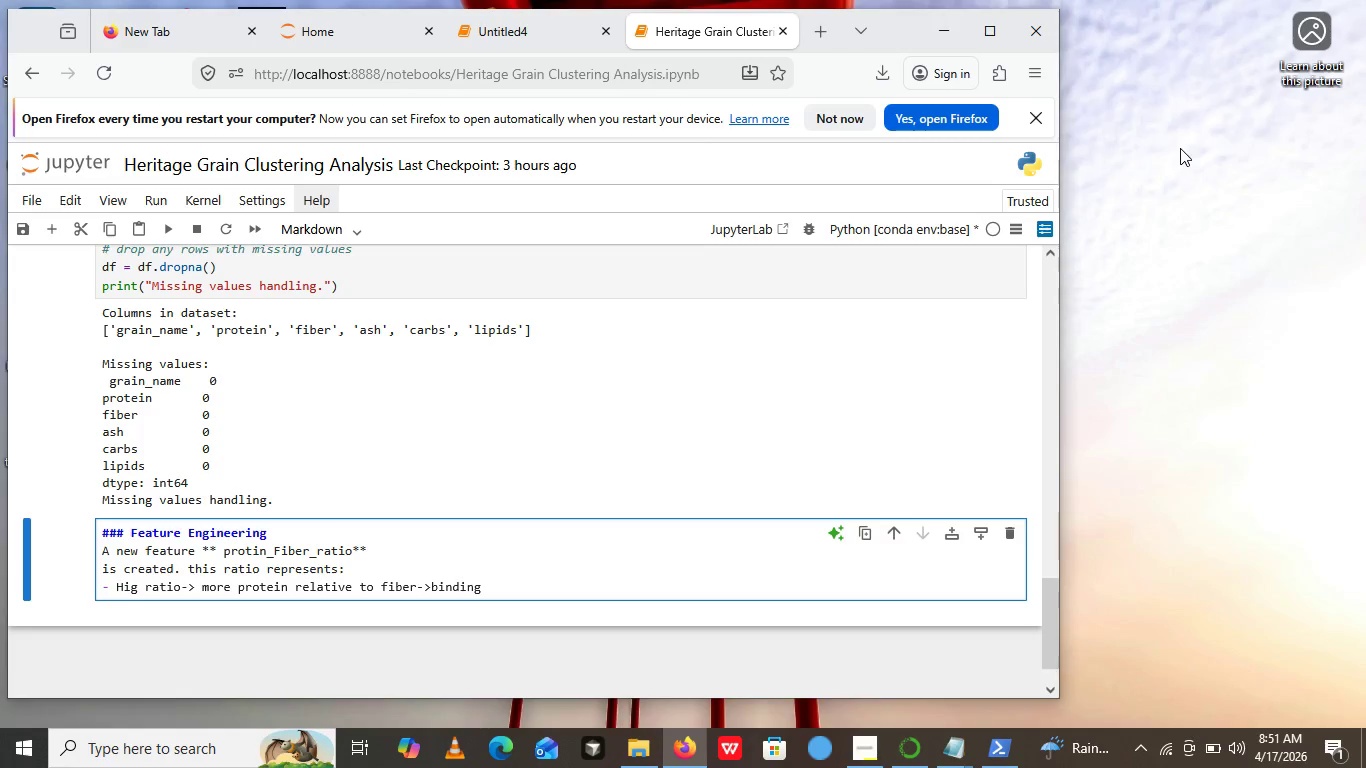 
key(ArrowRight)
 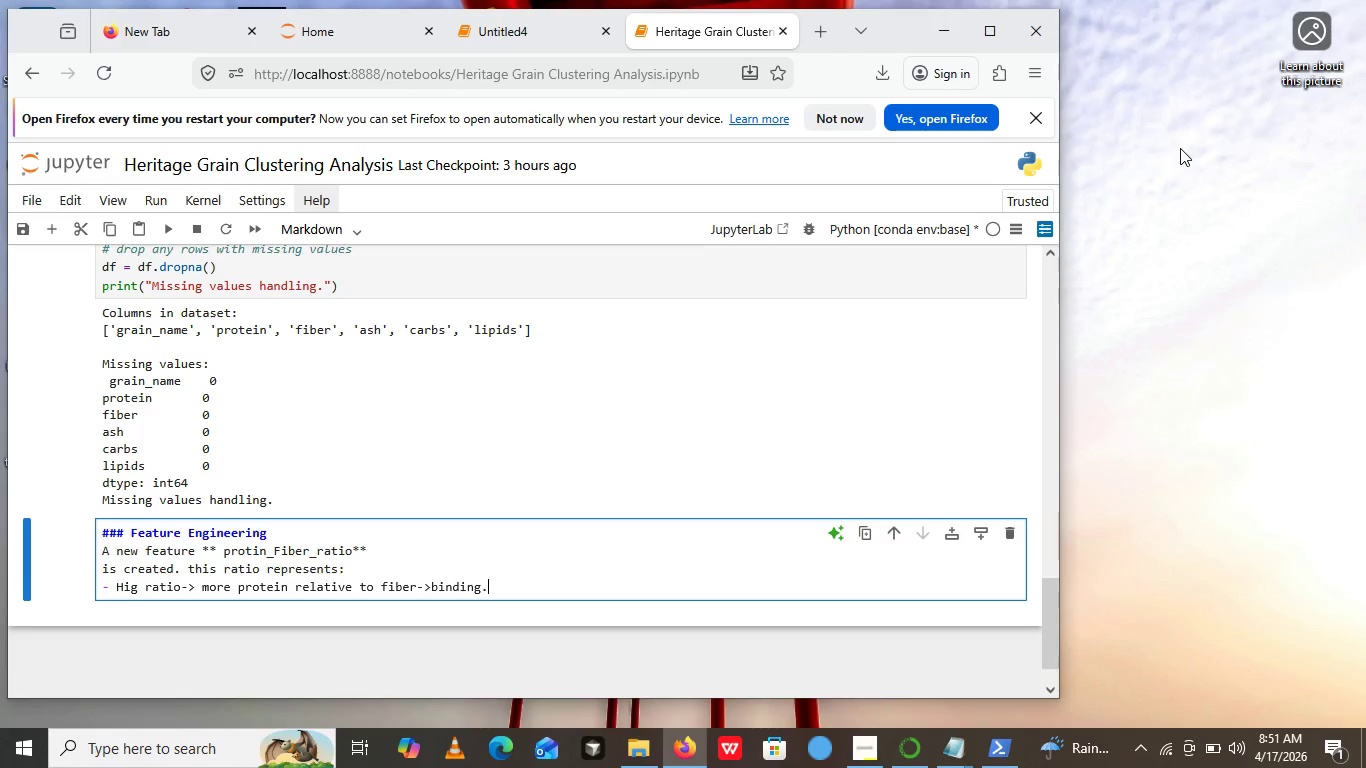 
type(.struct)
 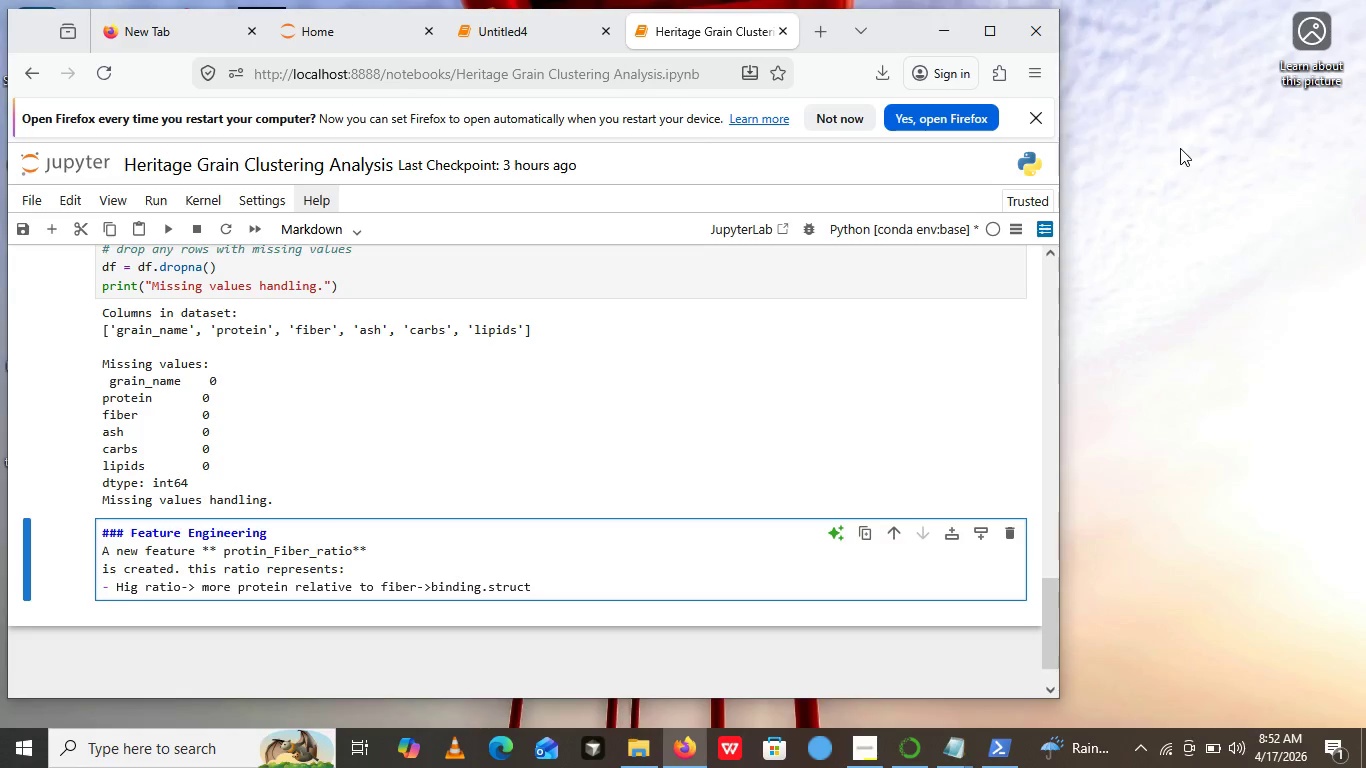 
wait(6.17)
 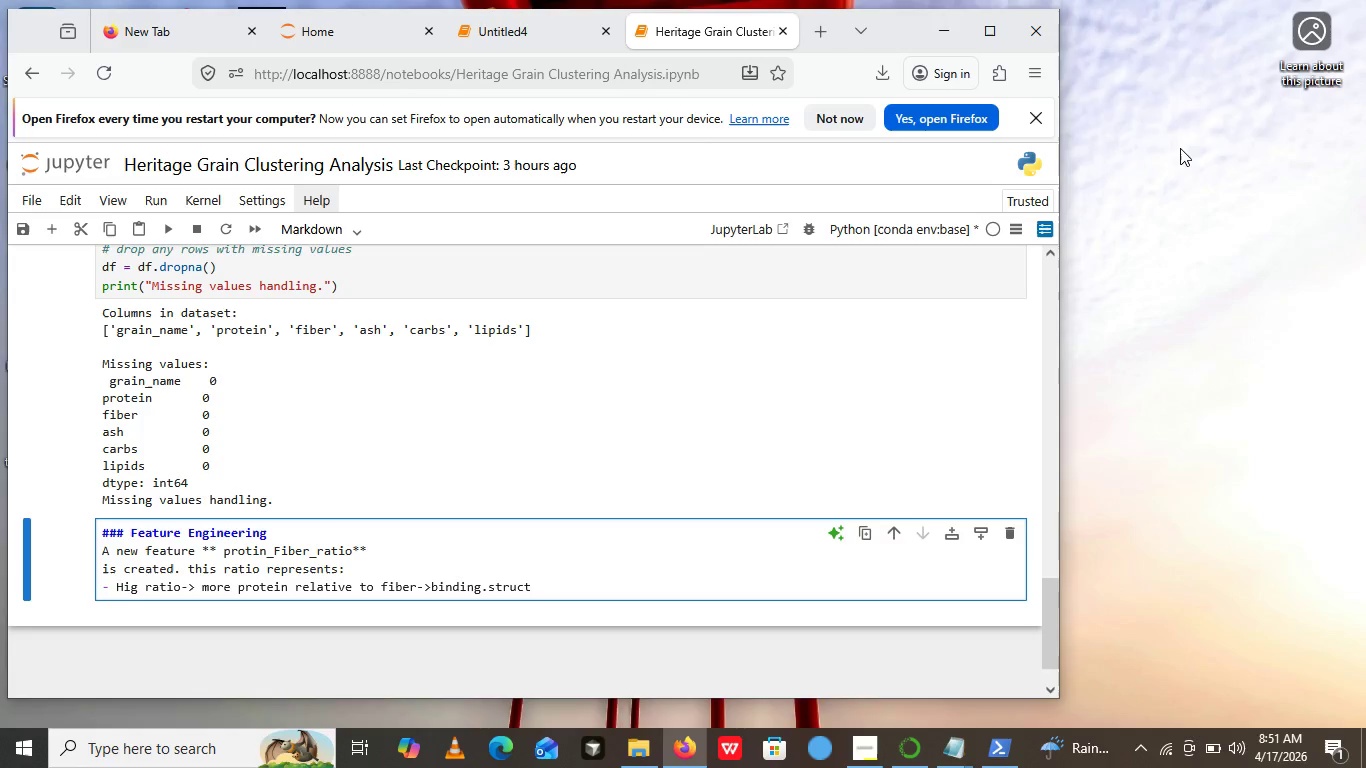 
type(ure)
 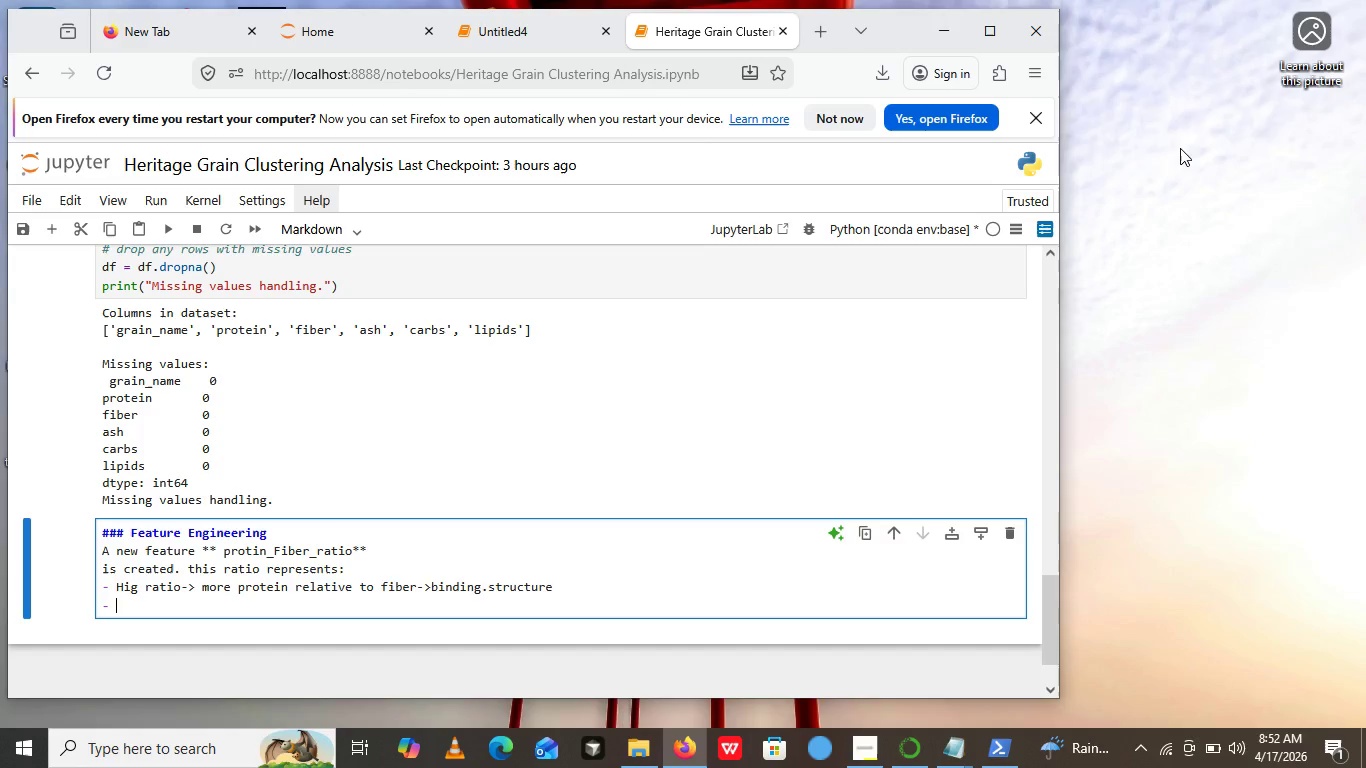 
key(Enter)
 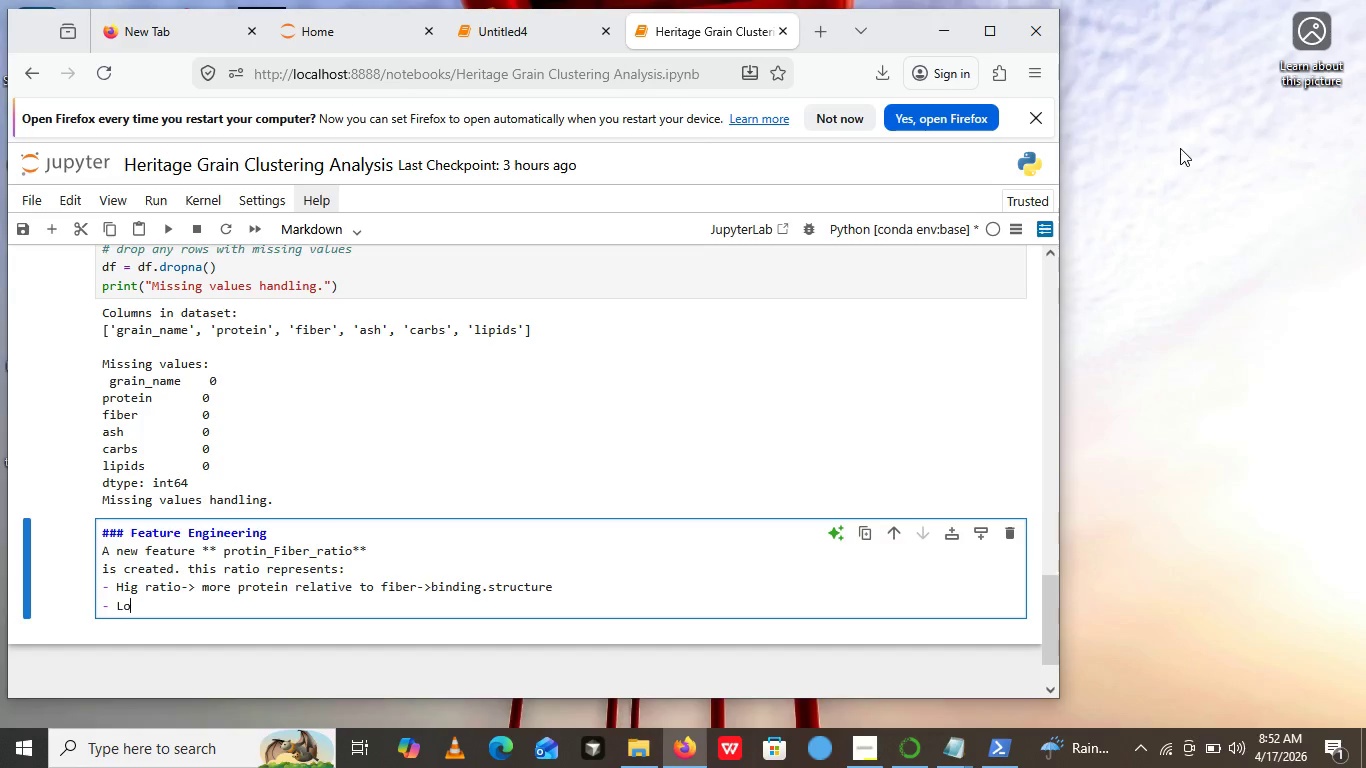 
type(Low ratio -> )
 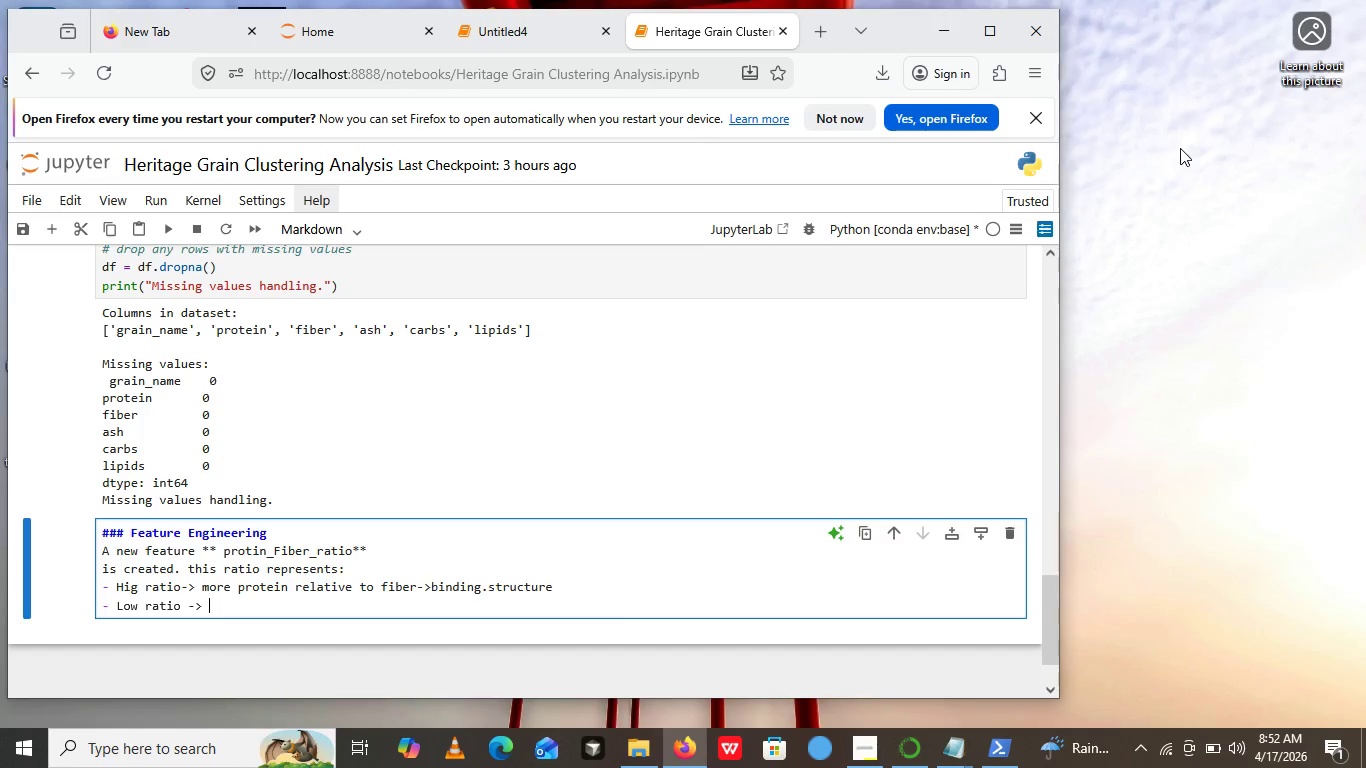 
wait(6.73)
 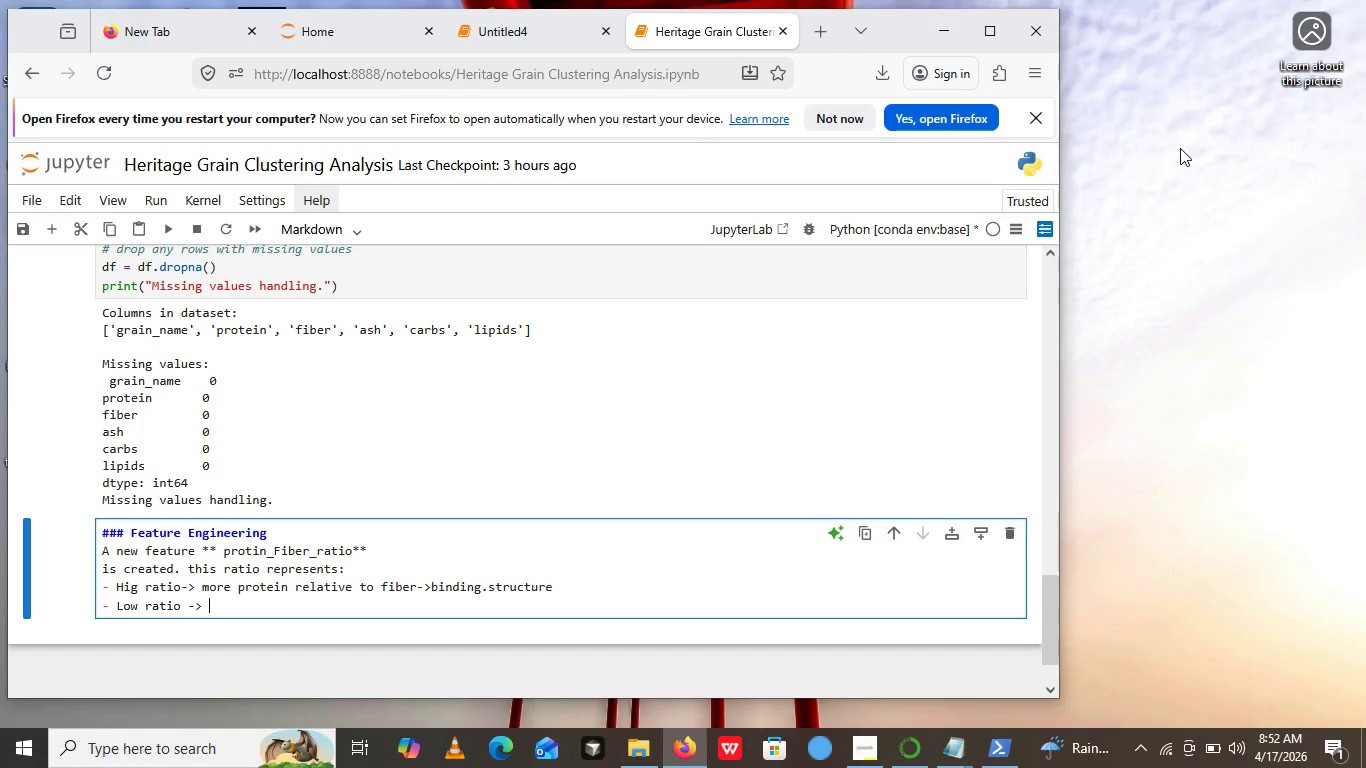 
type(more fiber_)
 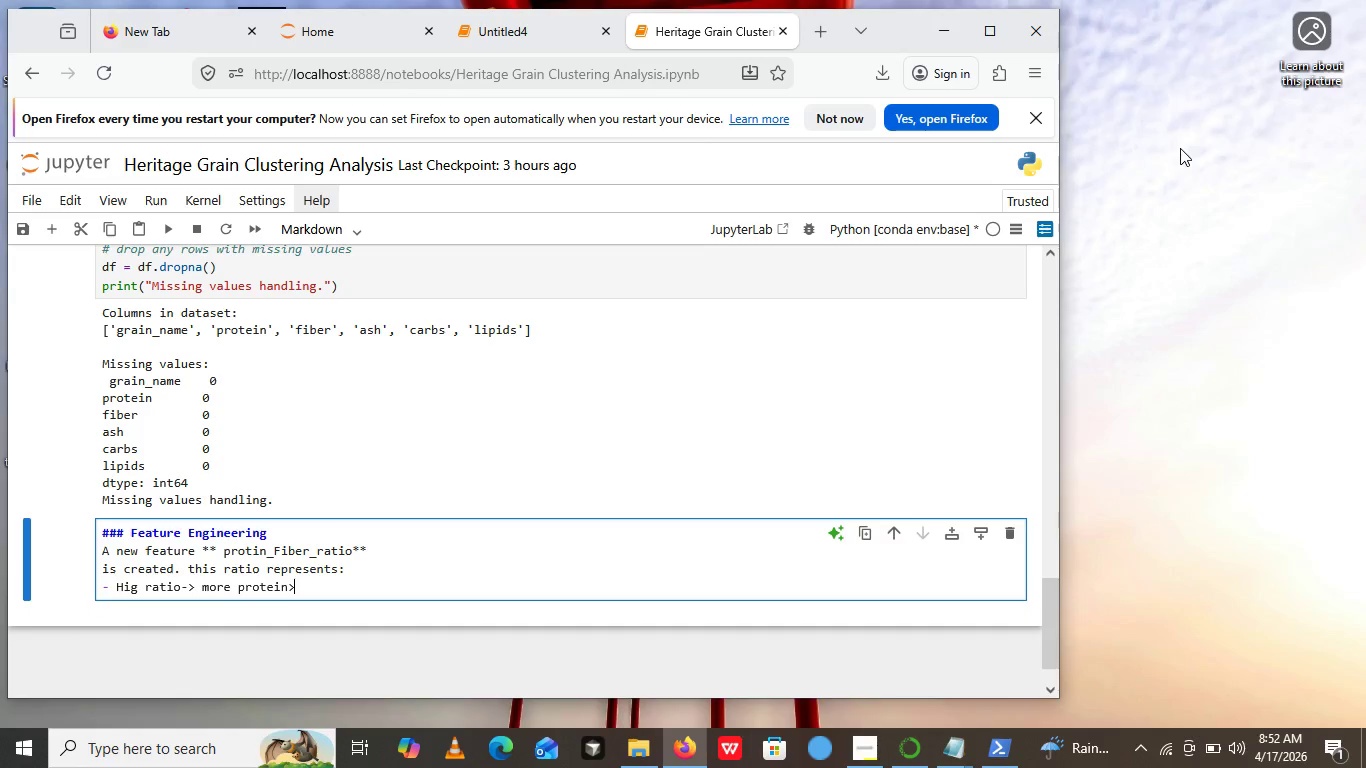 
key(Shift+ArrowUp)
 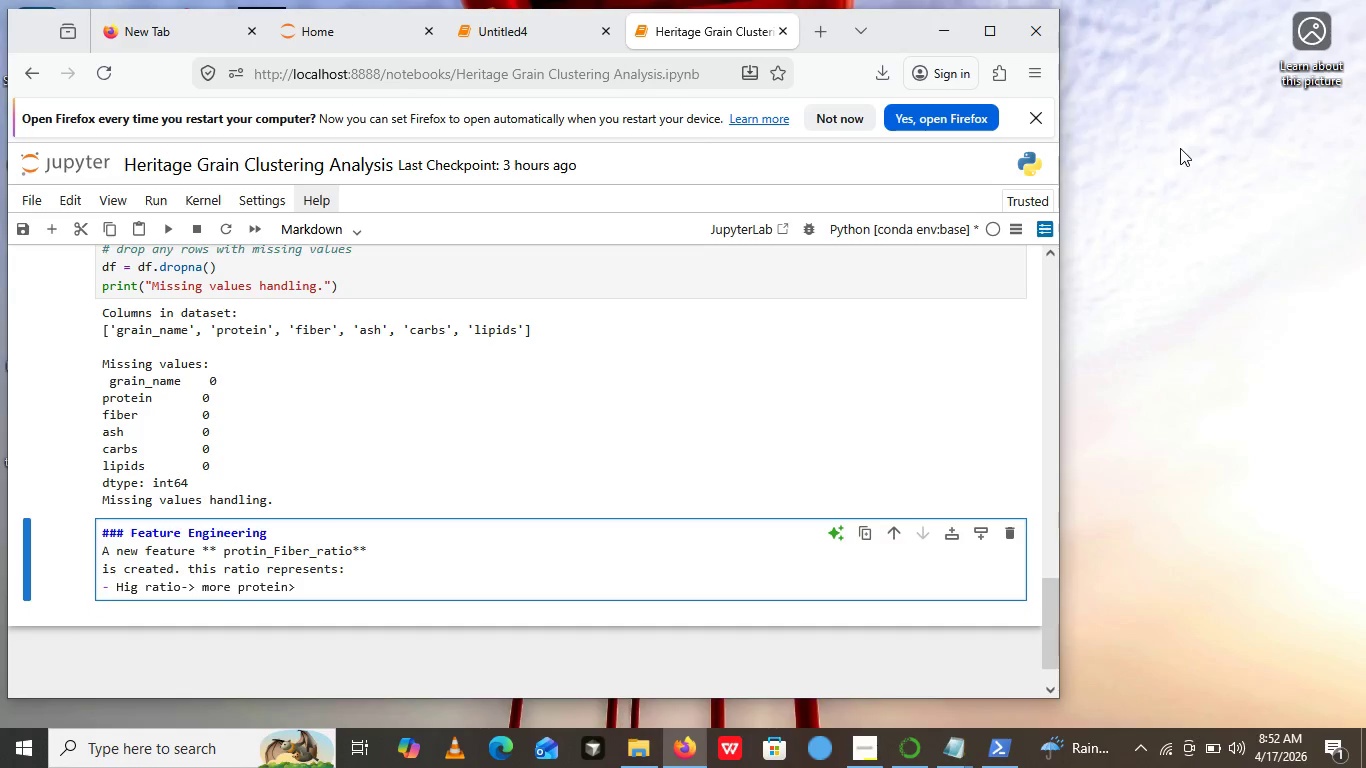 
key(Shift+Period)
 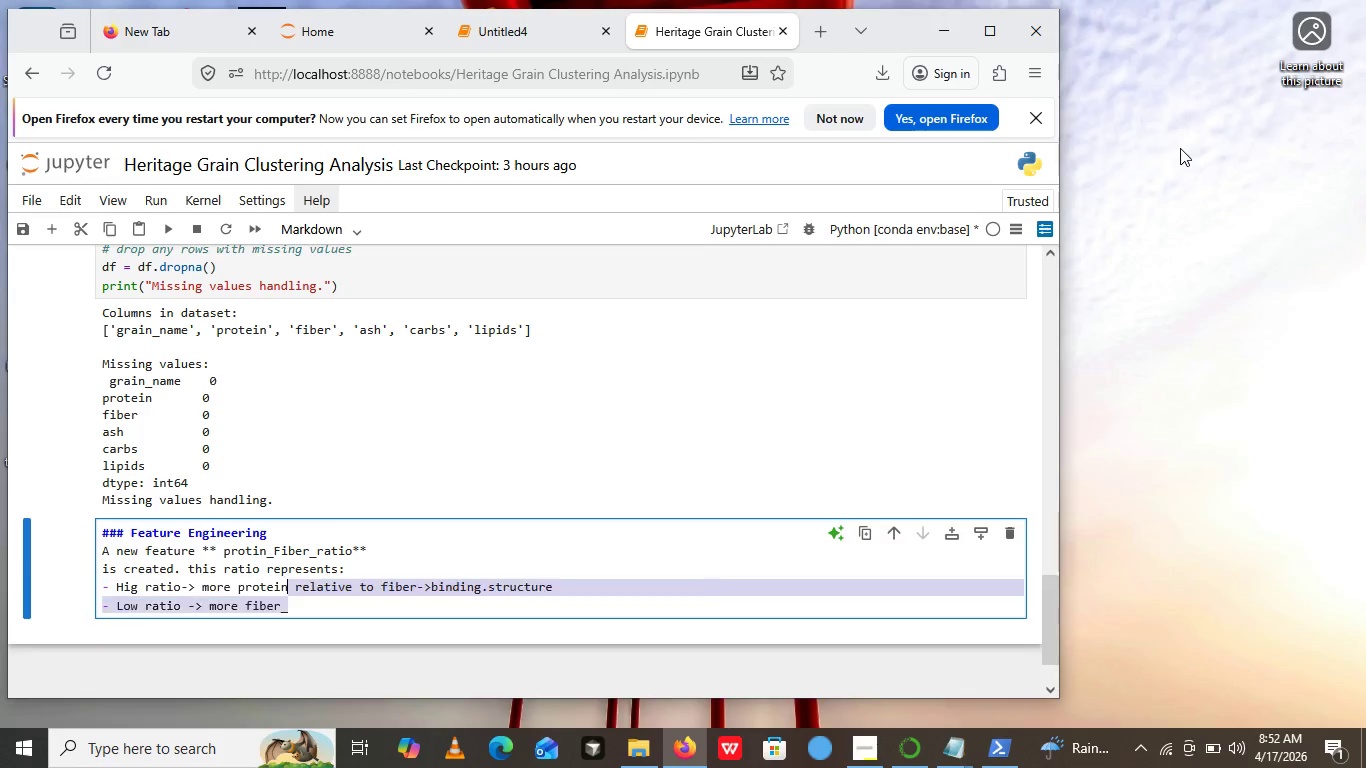 
key(Control+ControlLeft)
 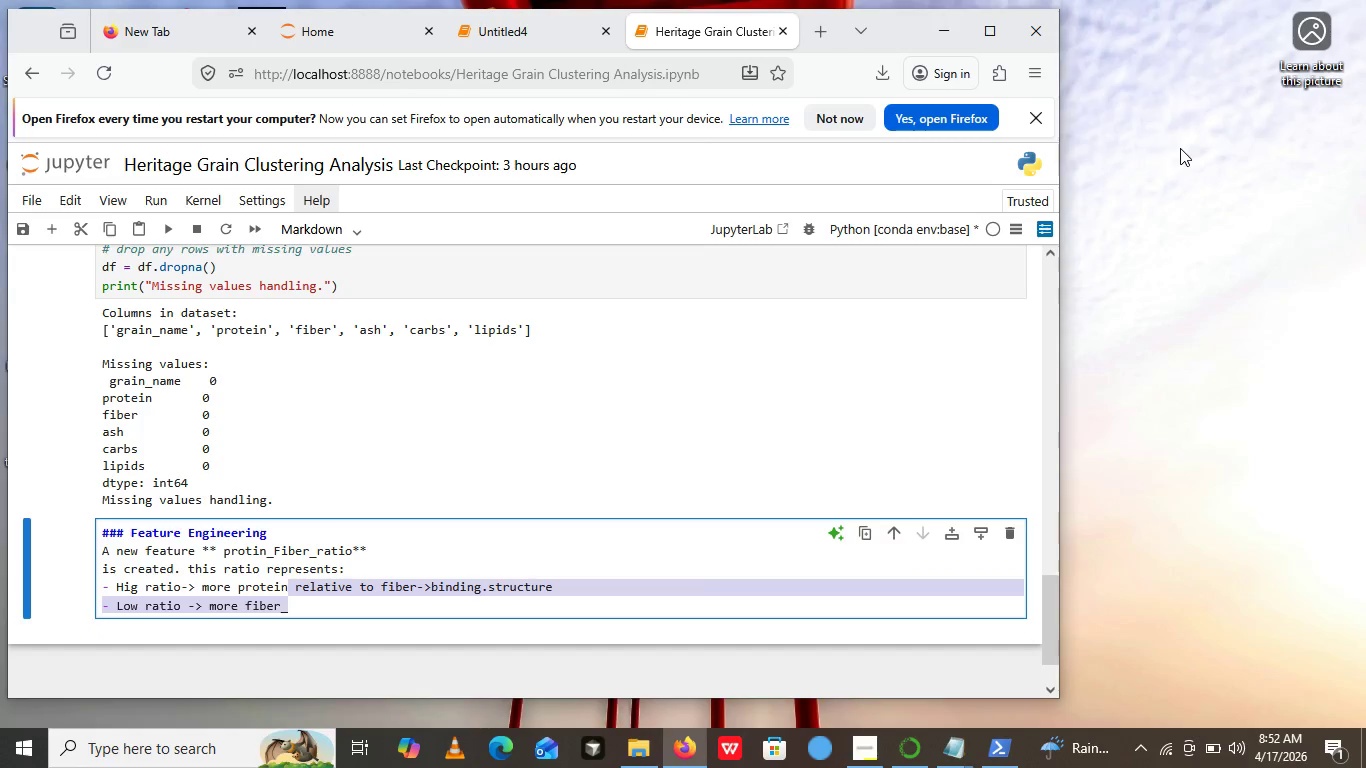 
key(Control+Z)
 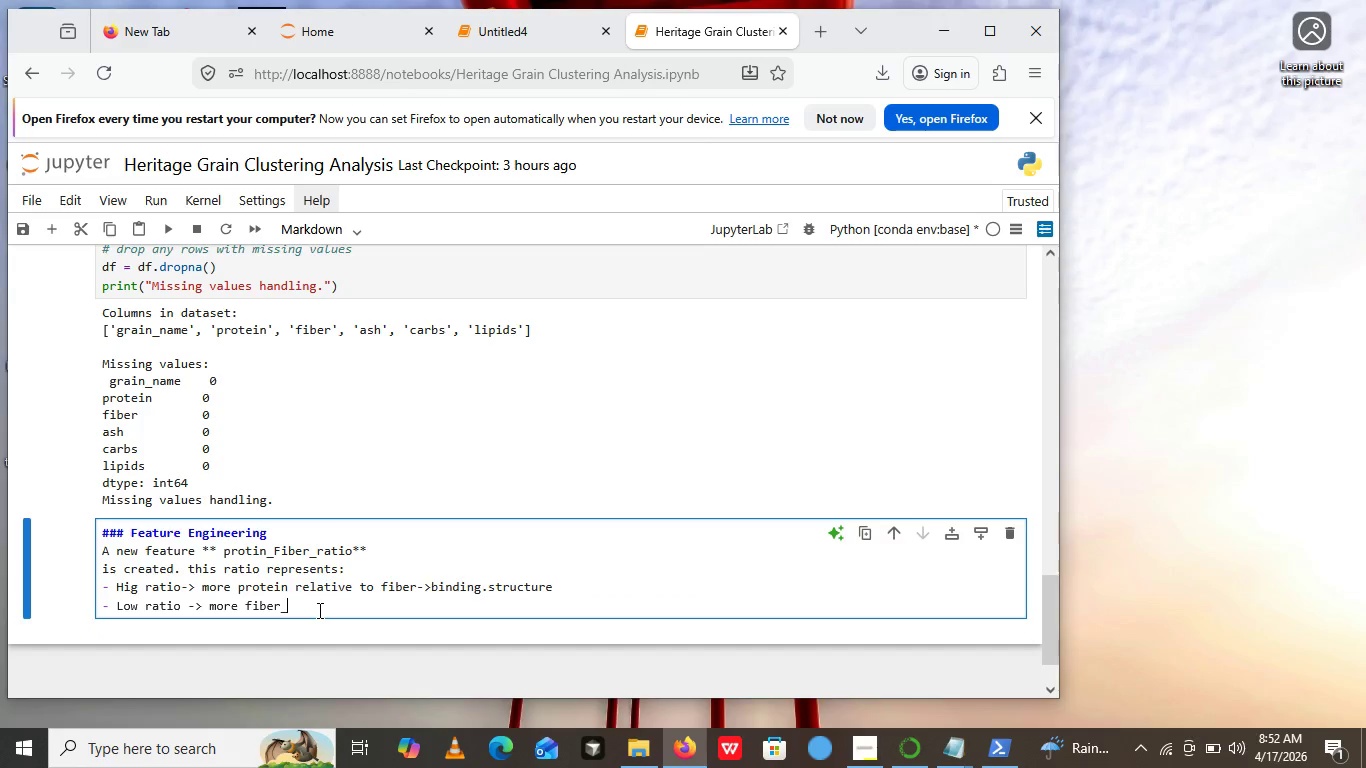 
left_click([318, 610])
 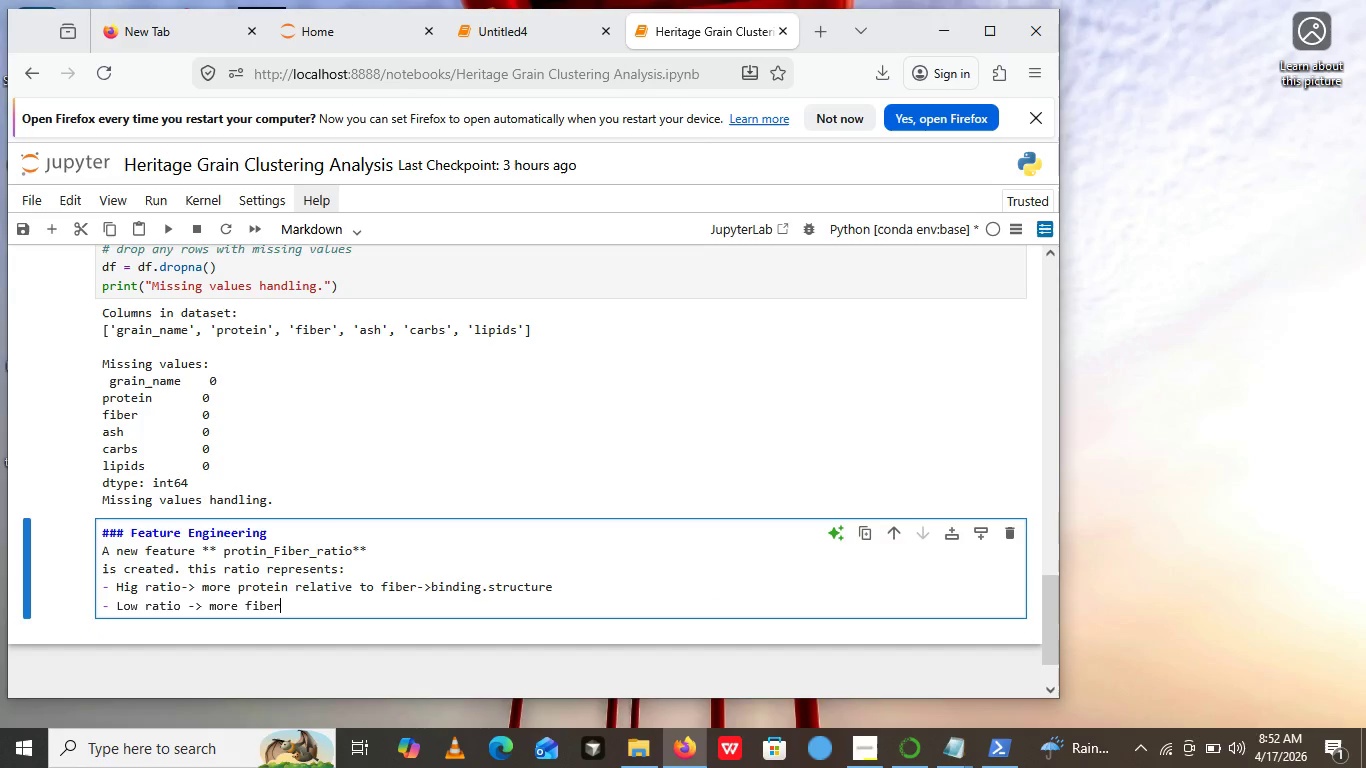 
key(Backspace)
type(-> chewy texture )
 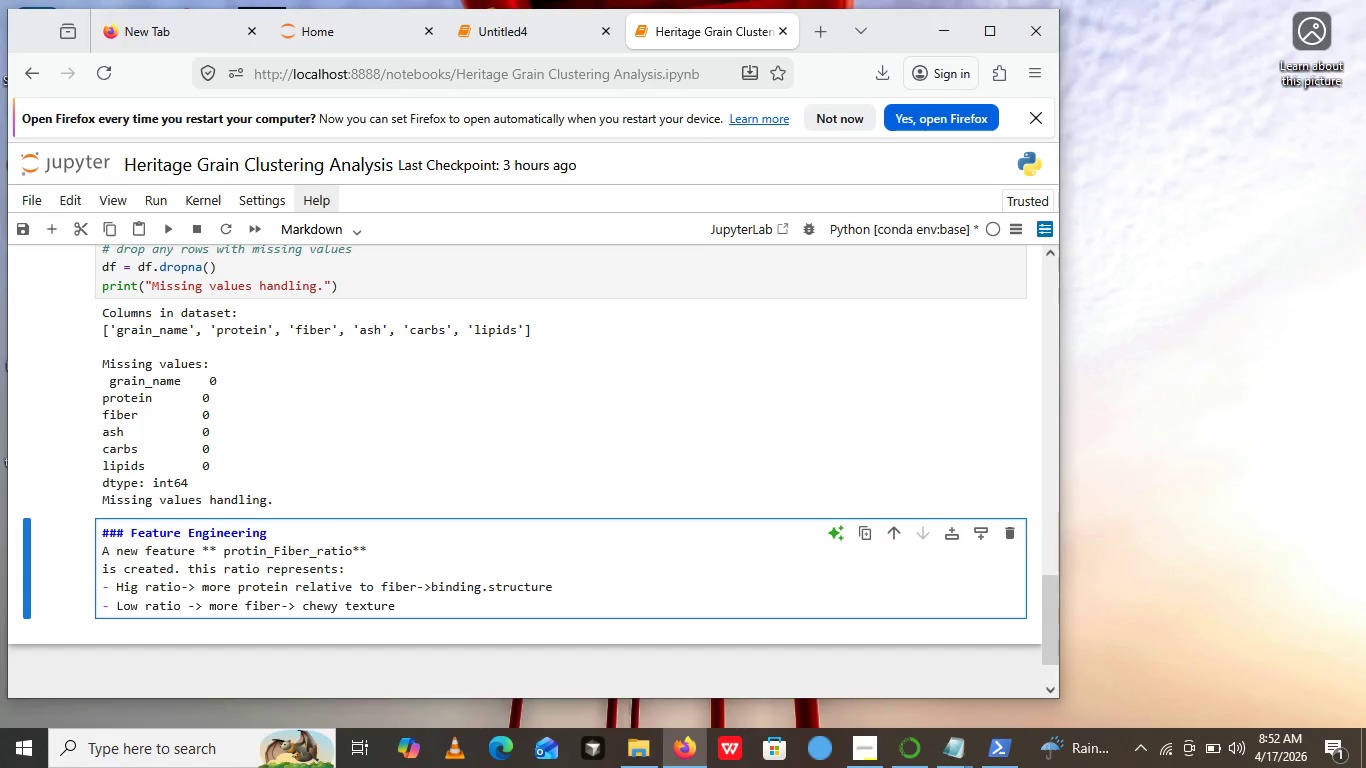 
key(Backspace)
type(, satoie)
 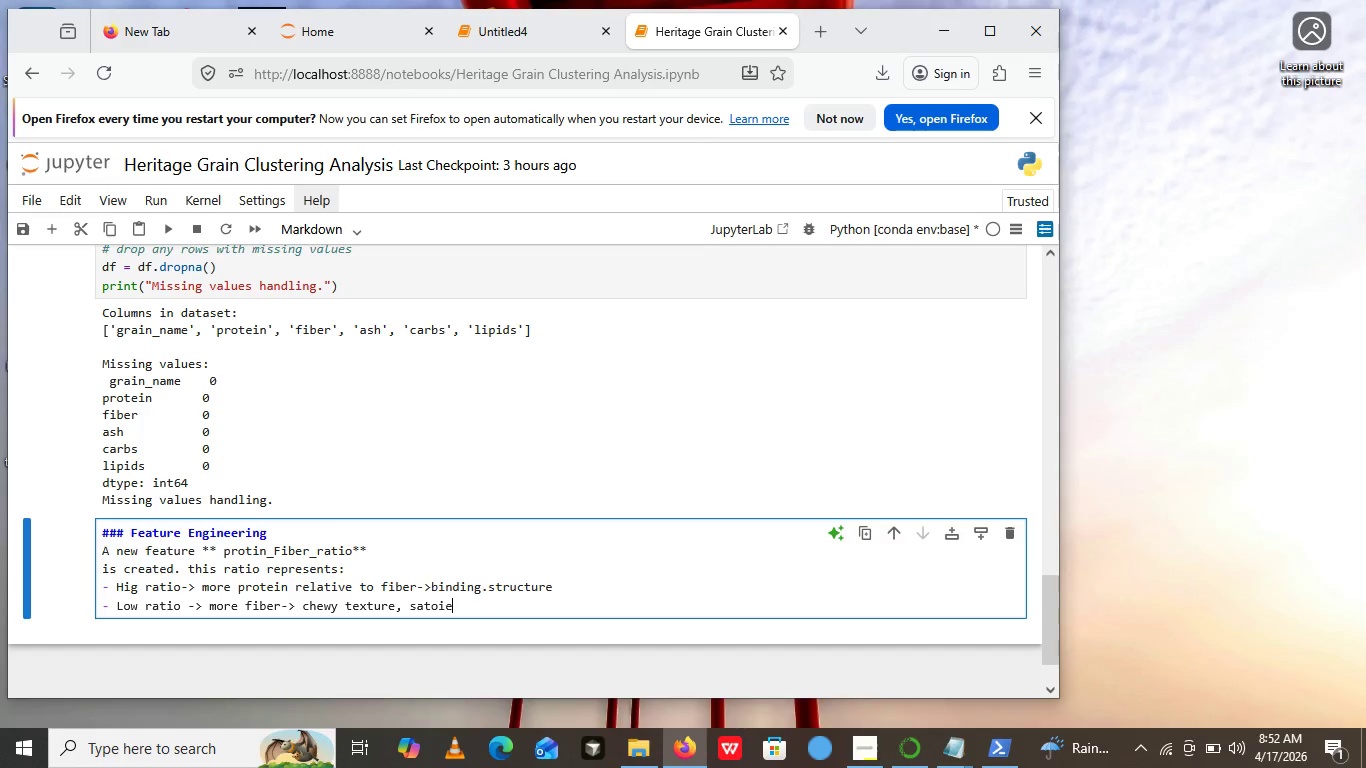 
type(ty)
 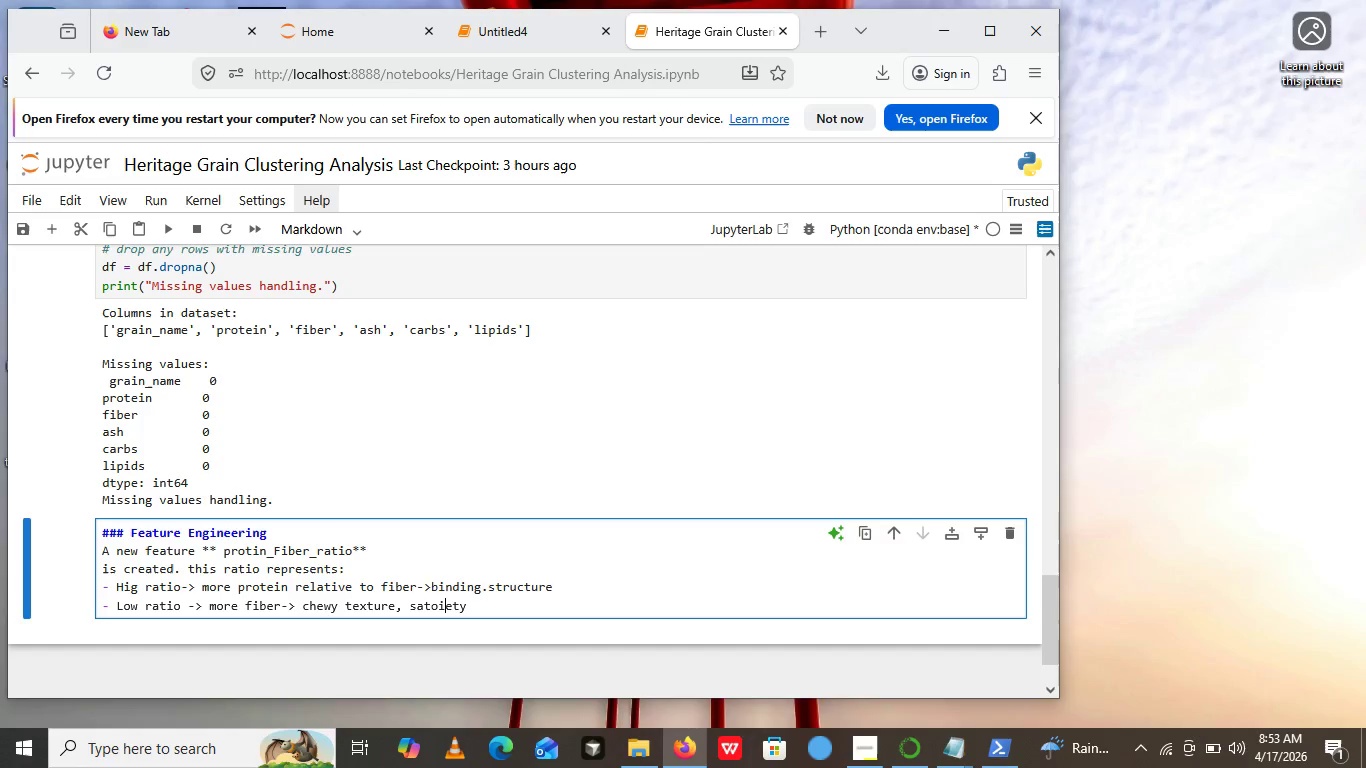 
key(ArrowLeft)
 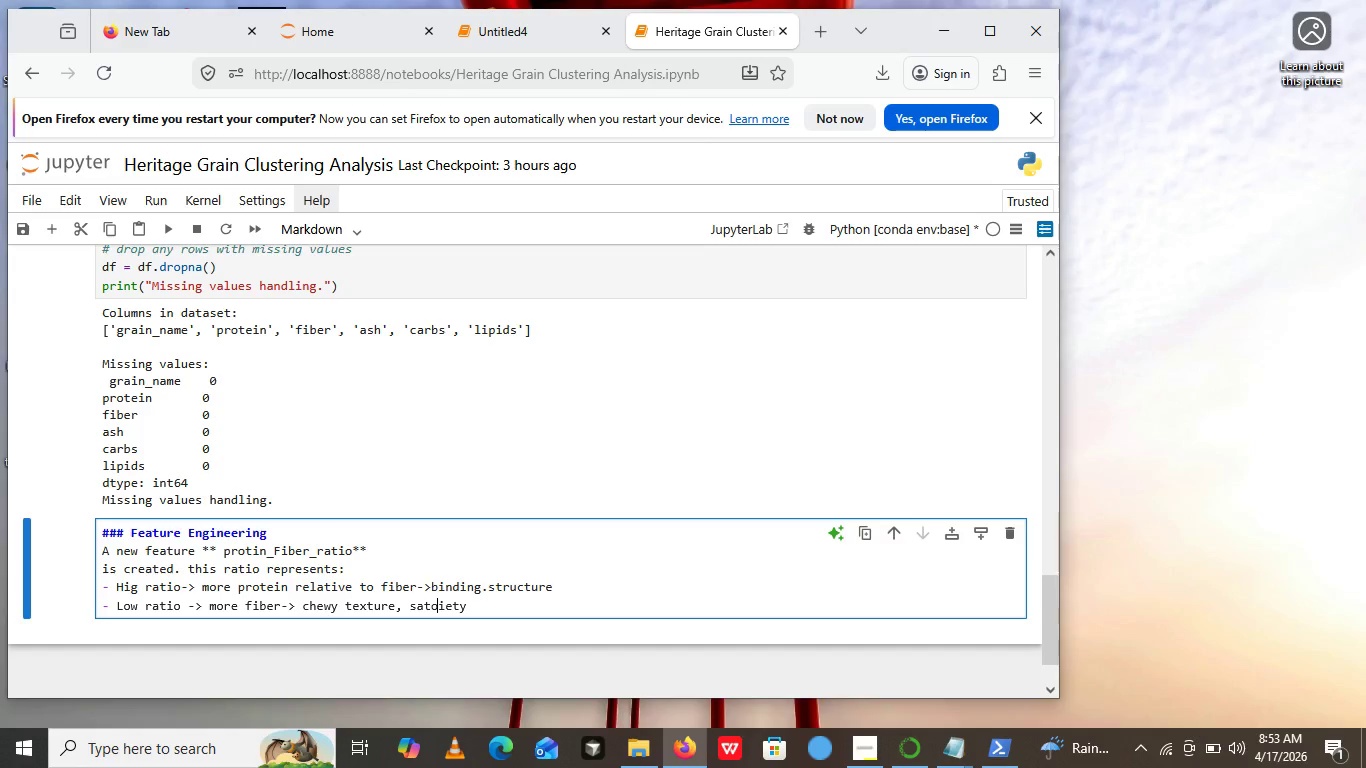 
key(ArrowLeft)
 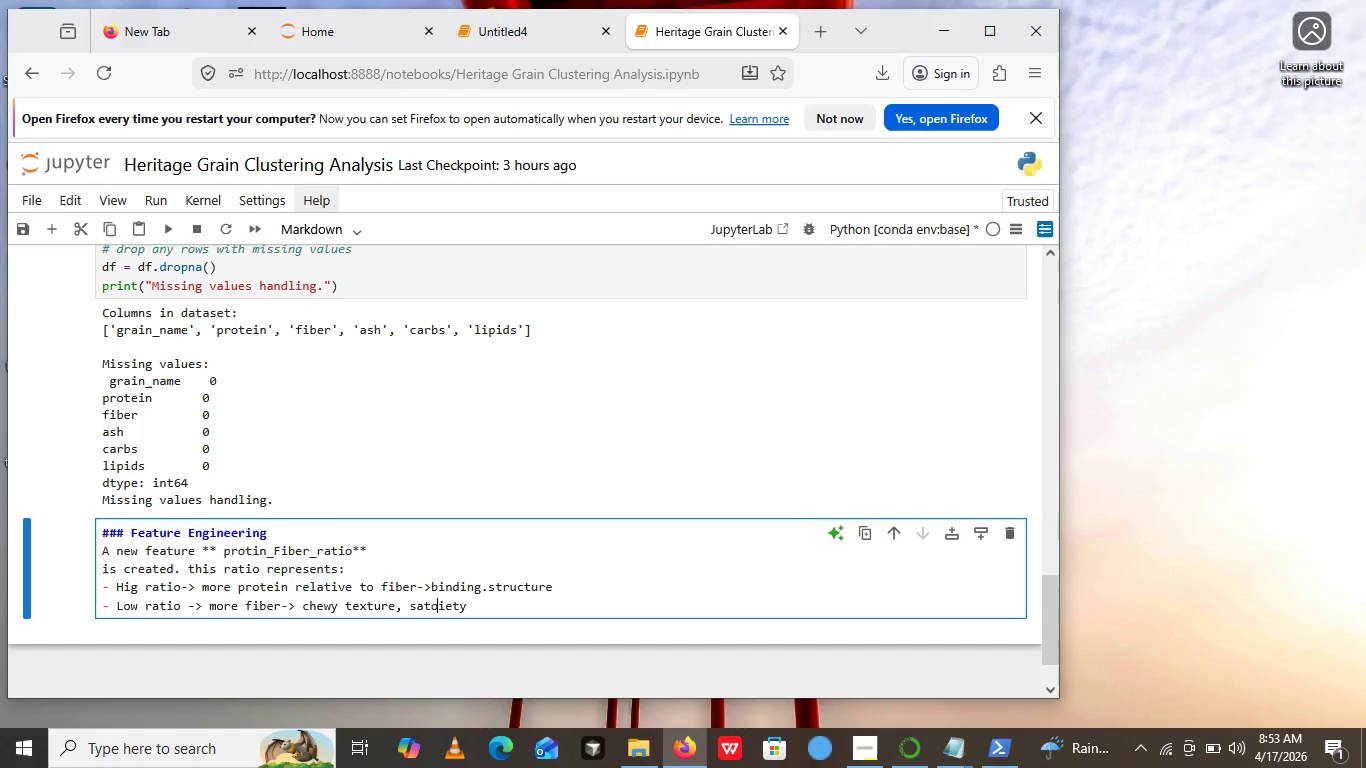 
key(ArrowLeft)
 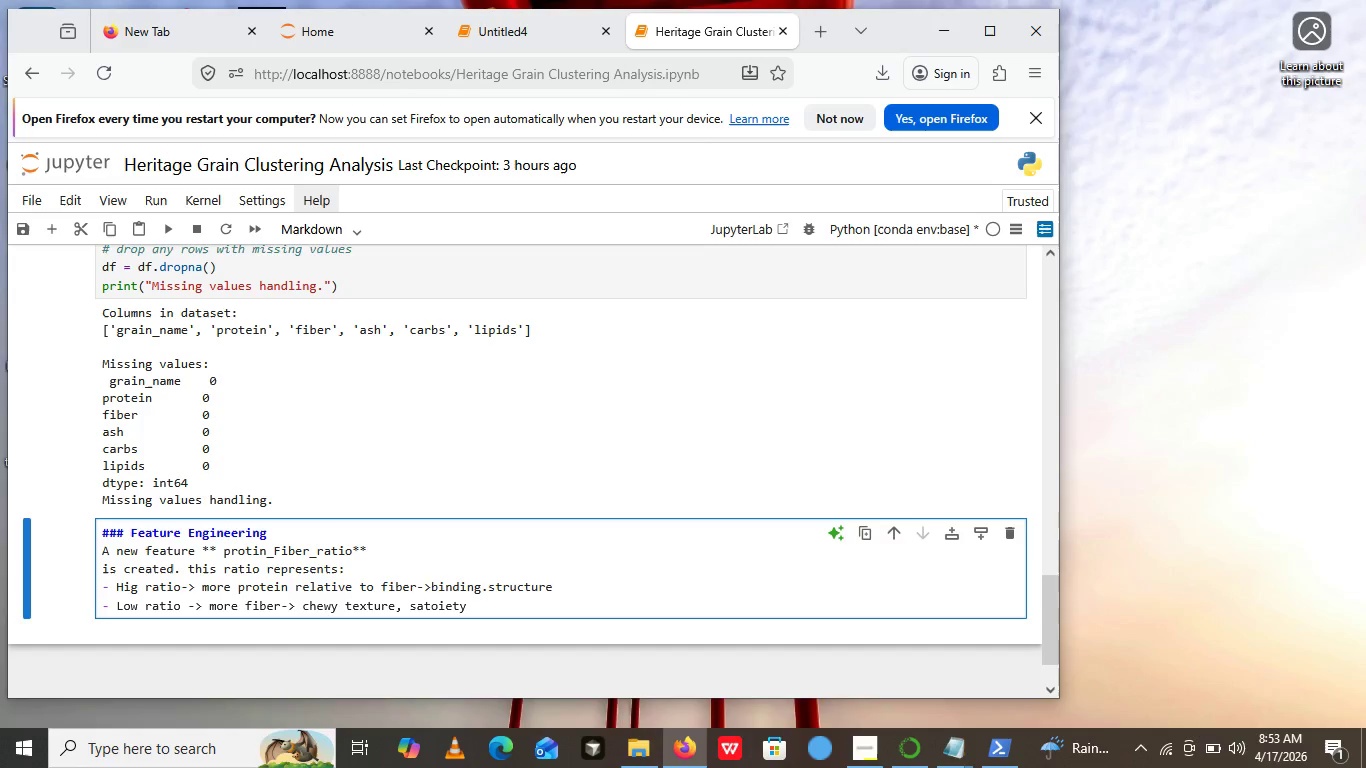 
key(ArrowLeft)
 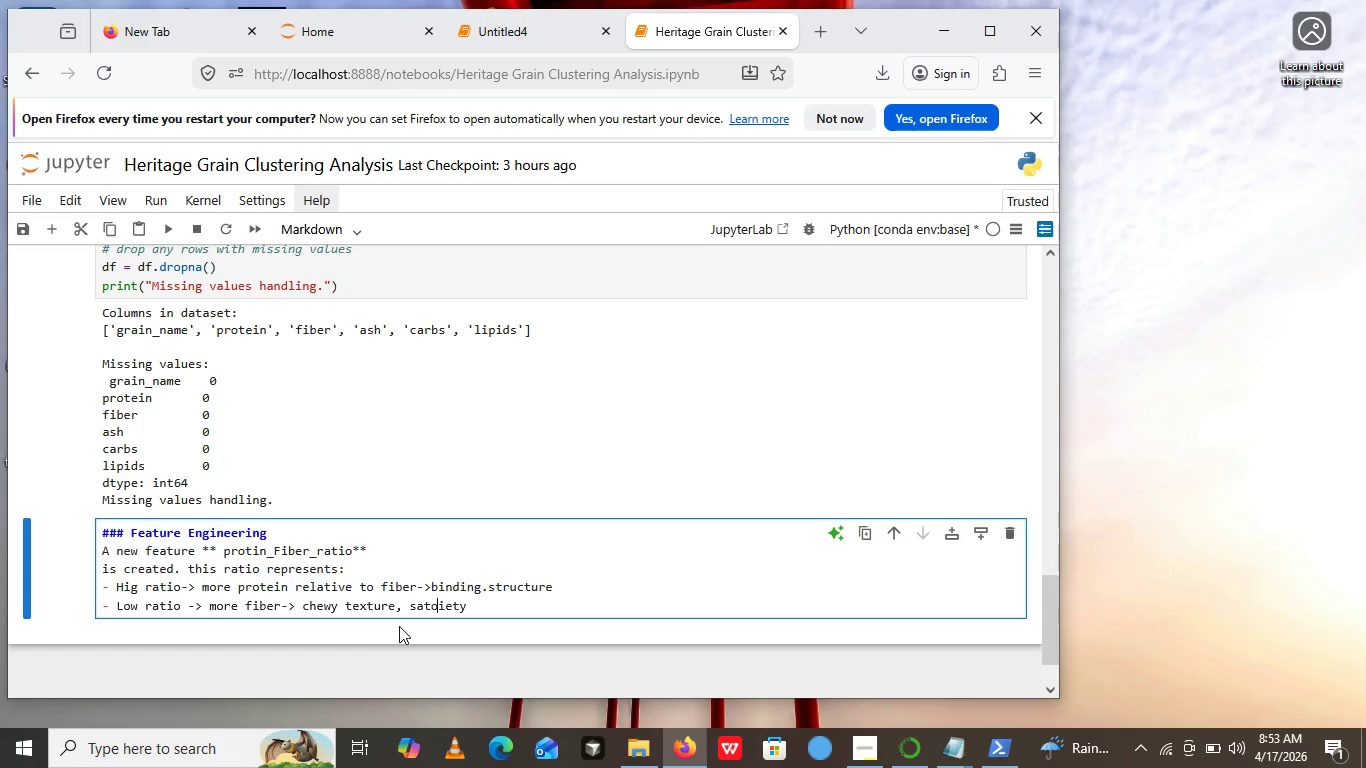 
key(Backspace)
 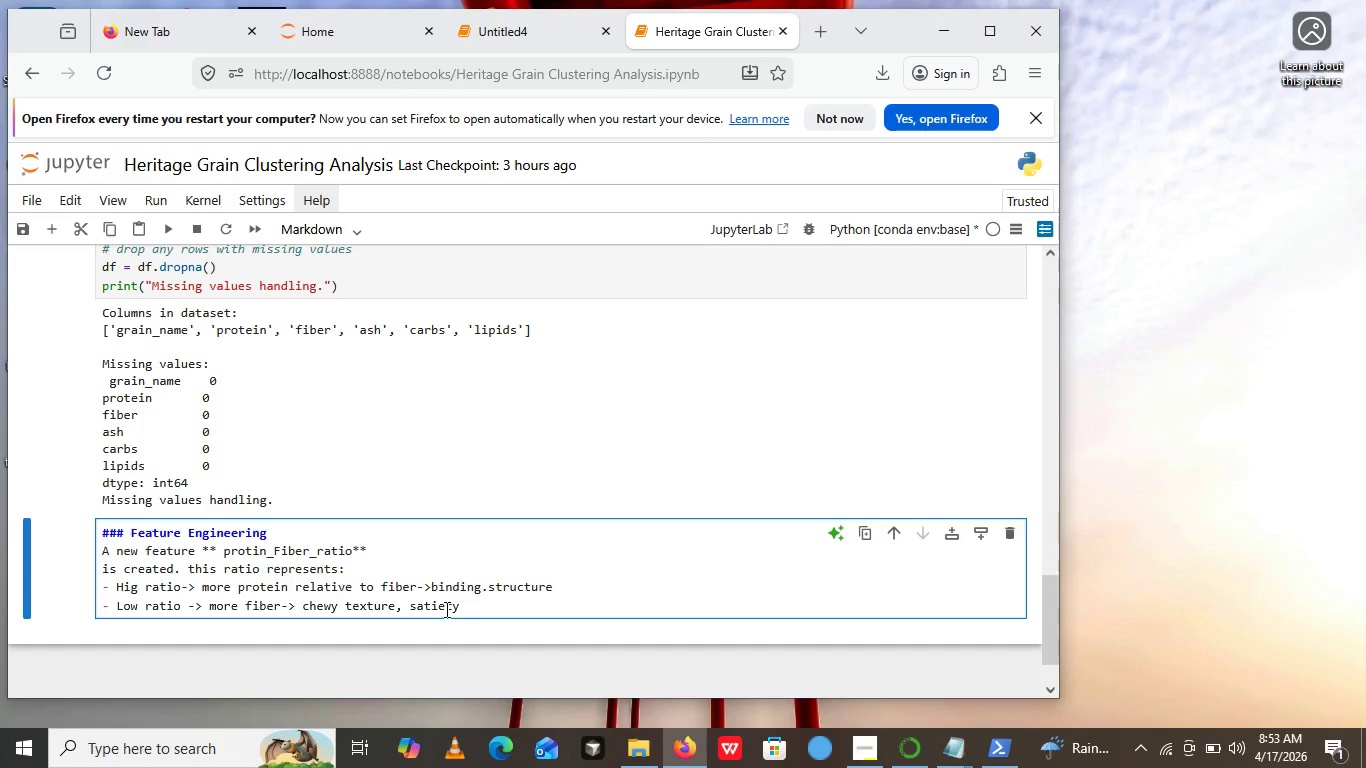 
wait(5.5)
 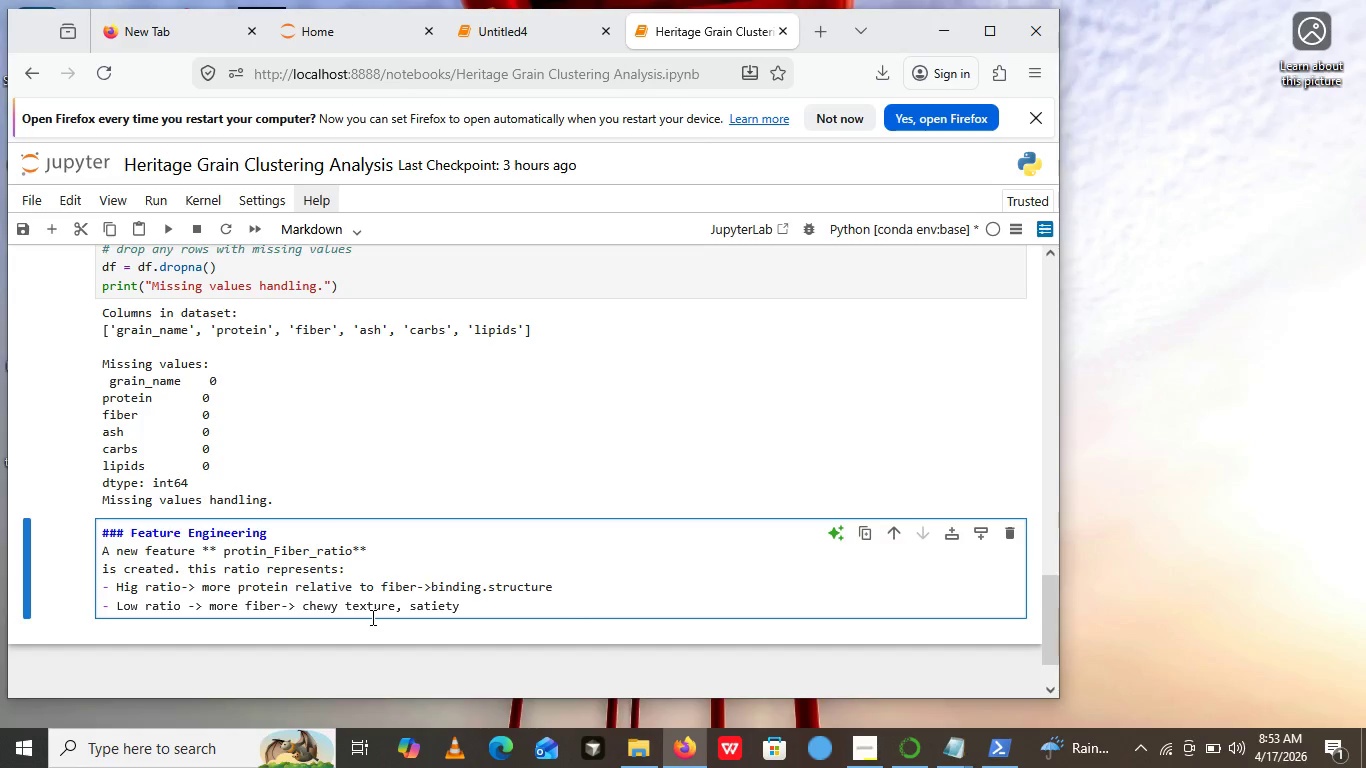 
left_click([504, 607])
 